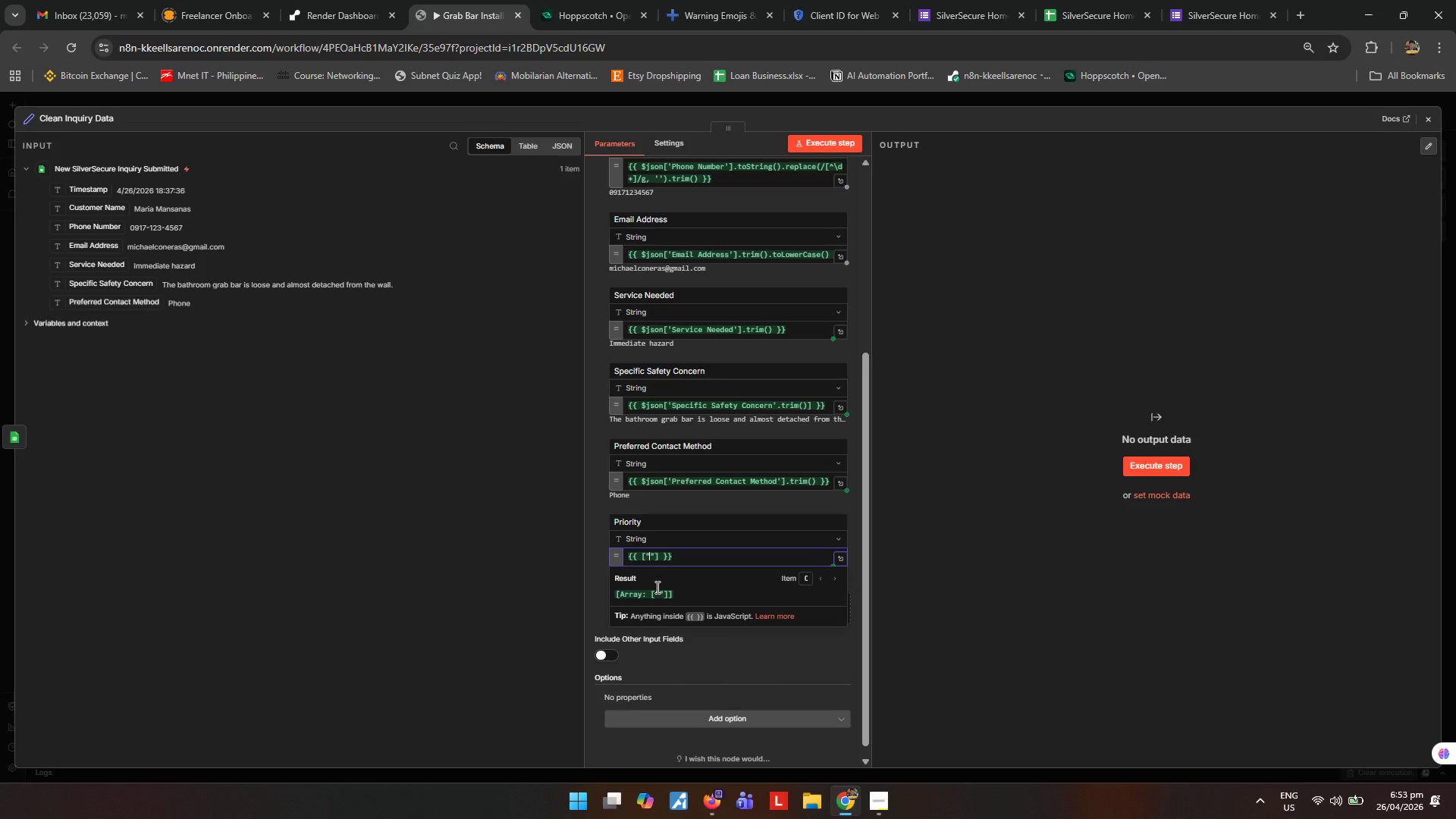 
type(Repair of existing equipment)
 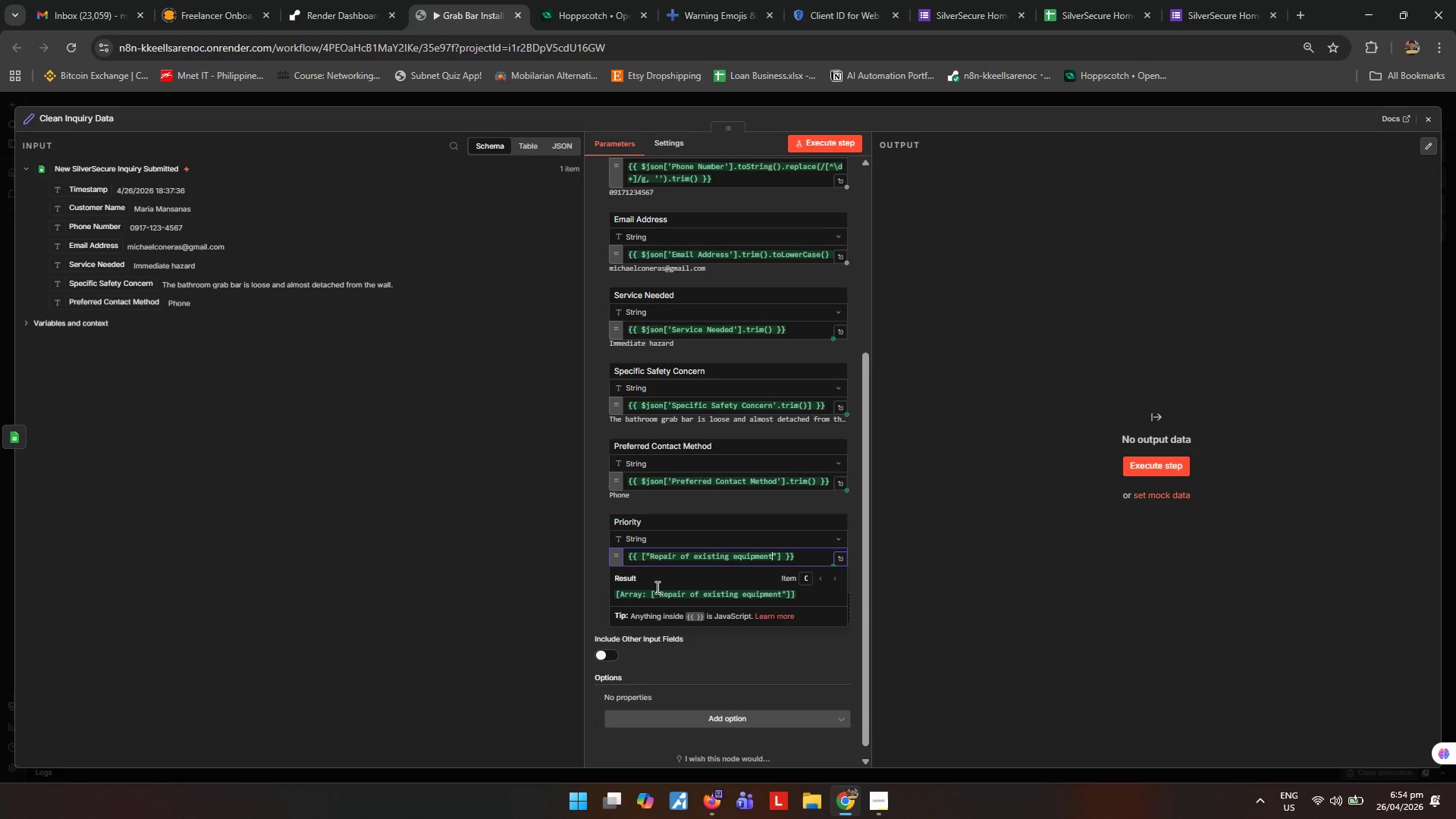 
key(ArrowRight)
 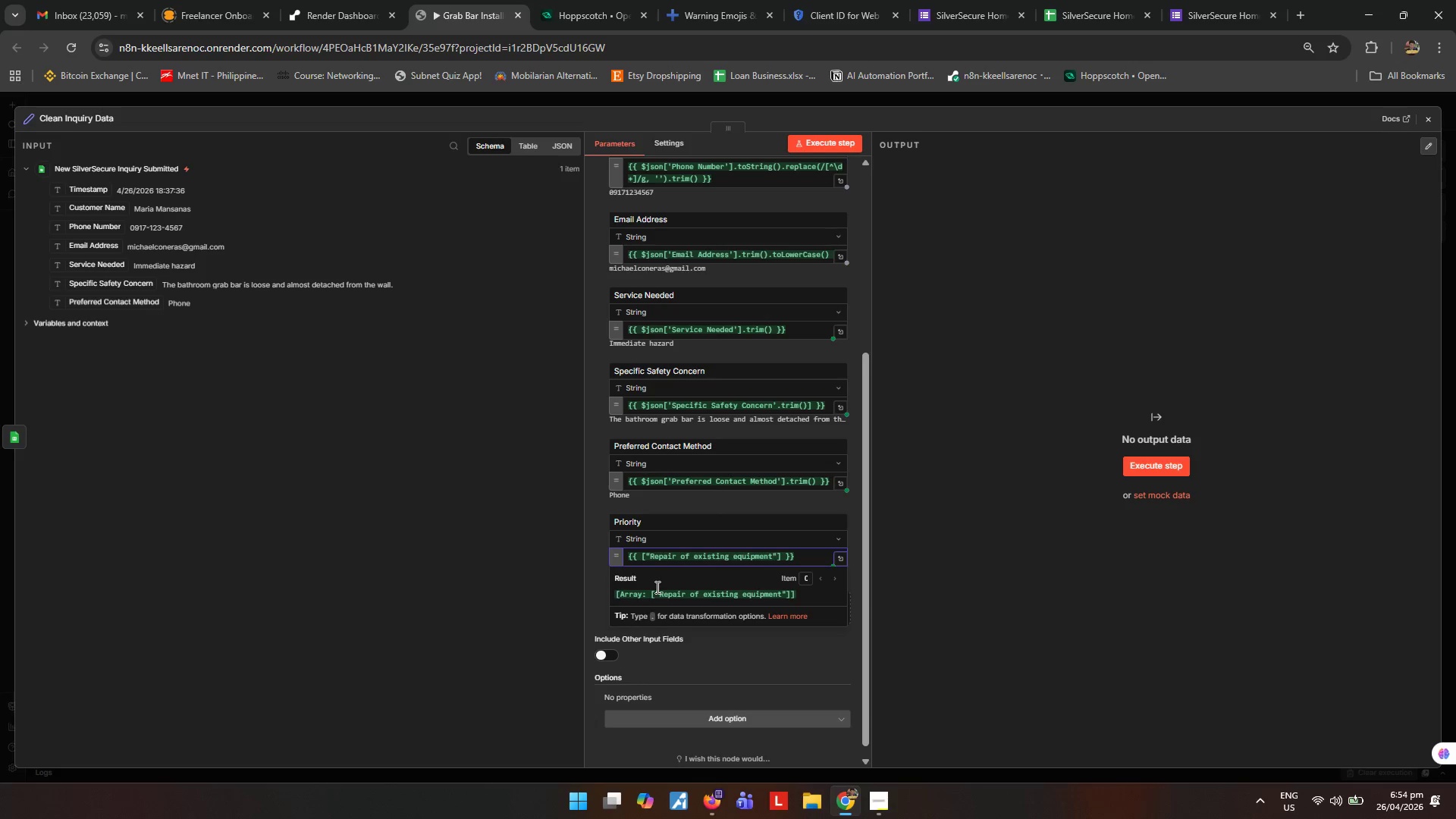 
type(, "Immediate H)
key(Backspace)
type(haze)
key(Backspace)
type(ard)
 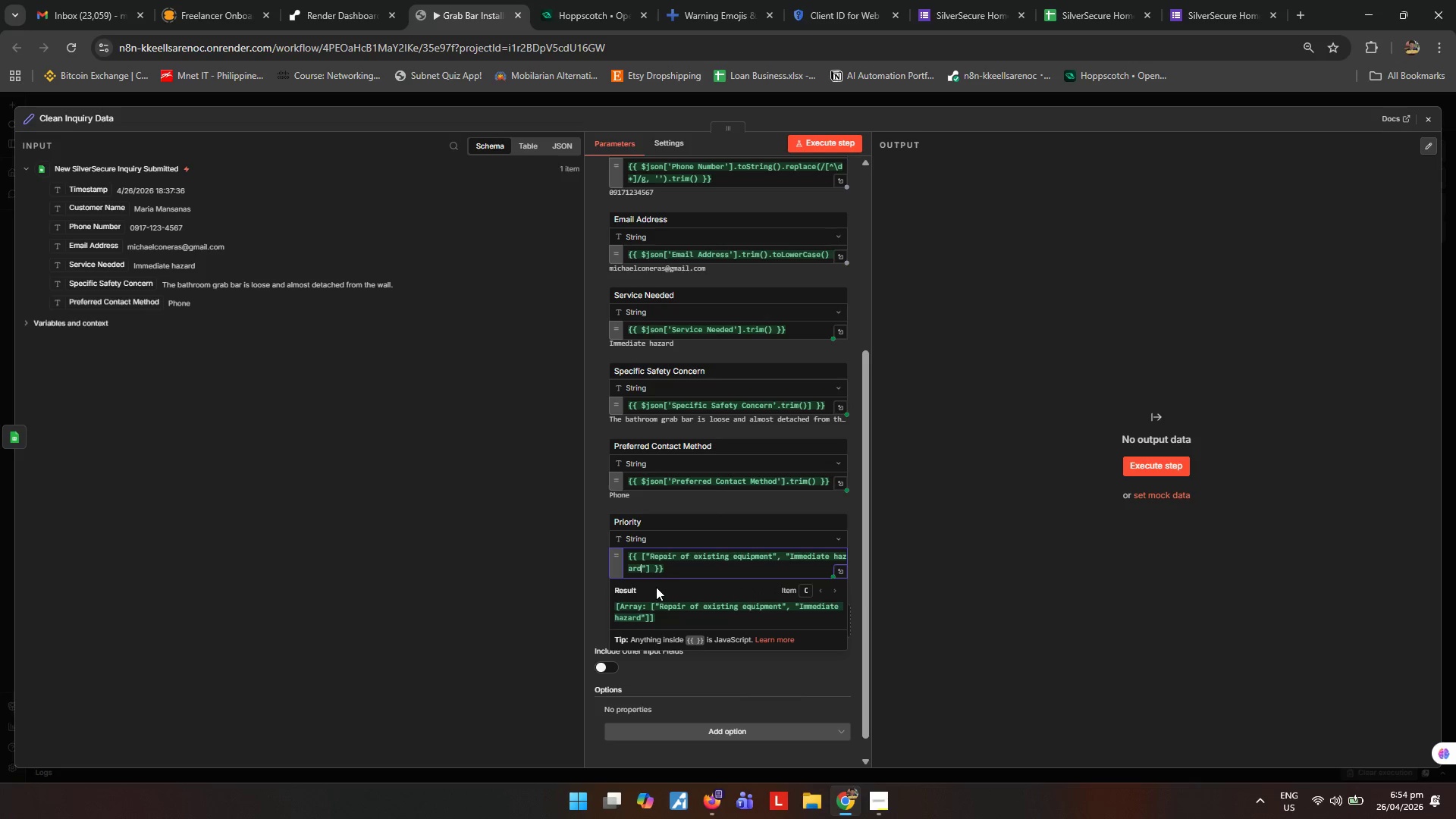 
key(ArrowRight)
 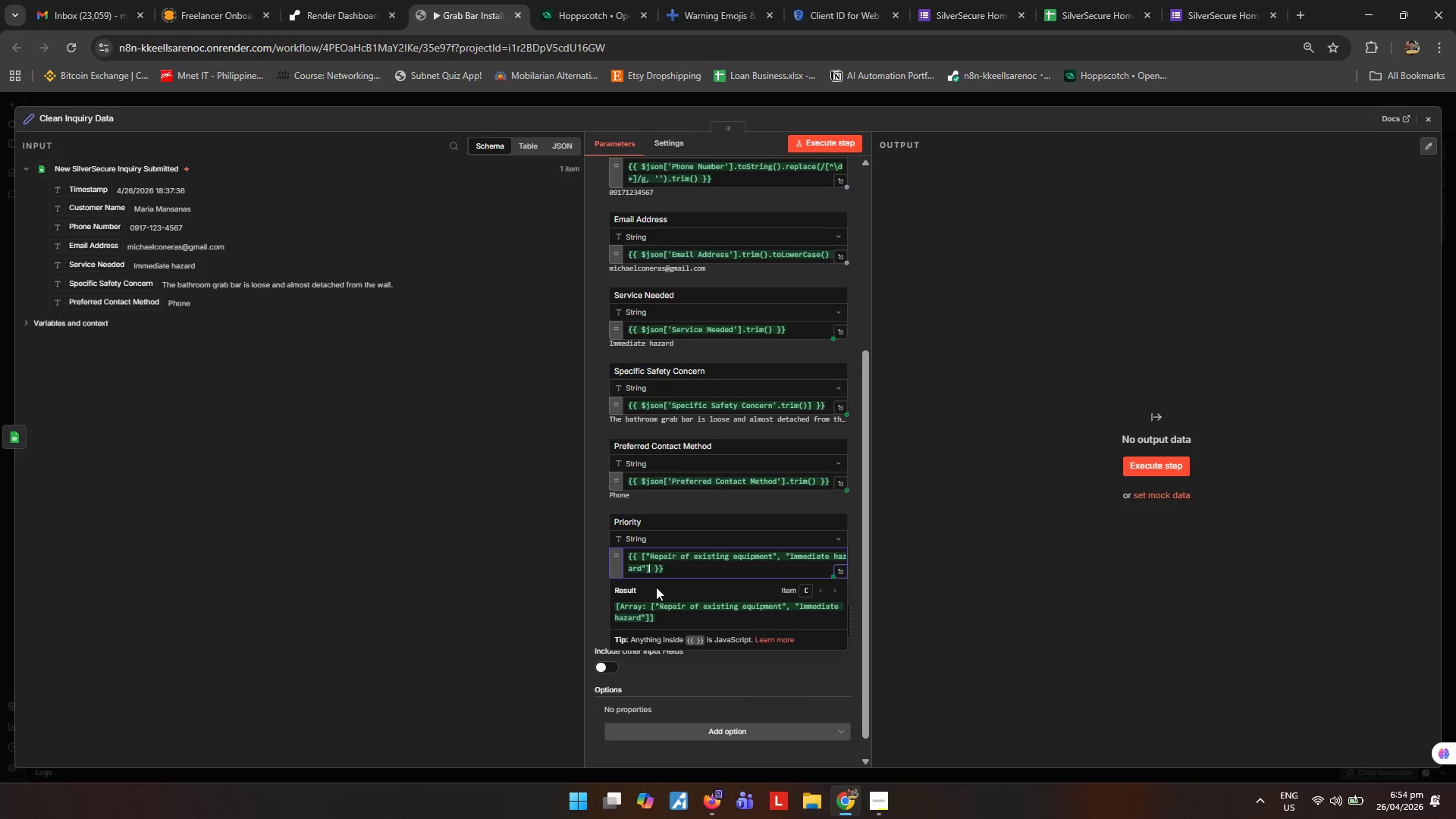 
key(ArrowRight)
 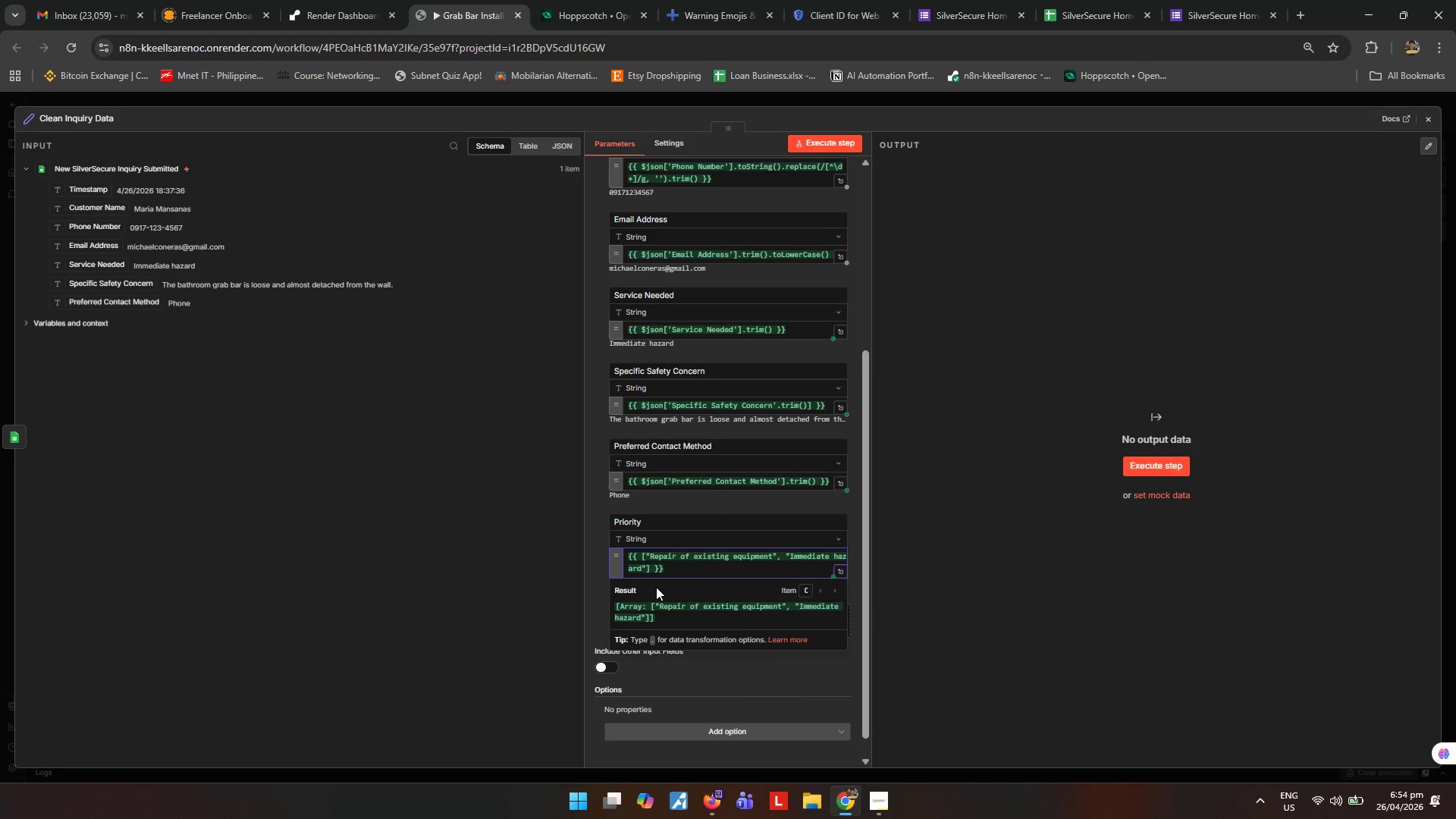 
key(ArrowRight)
 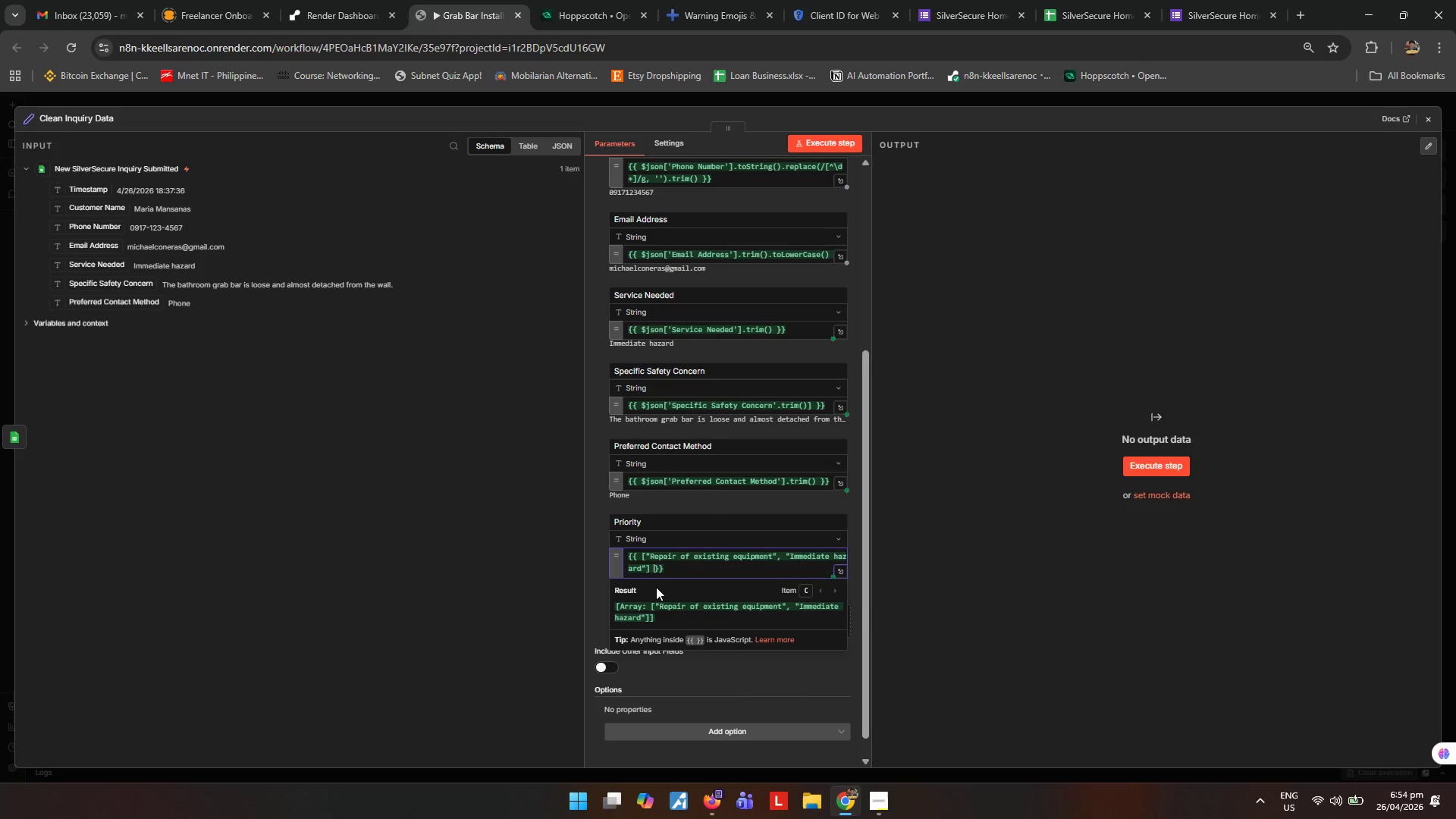 
key(ArrowLeft)
 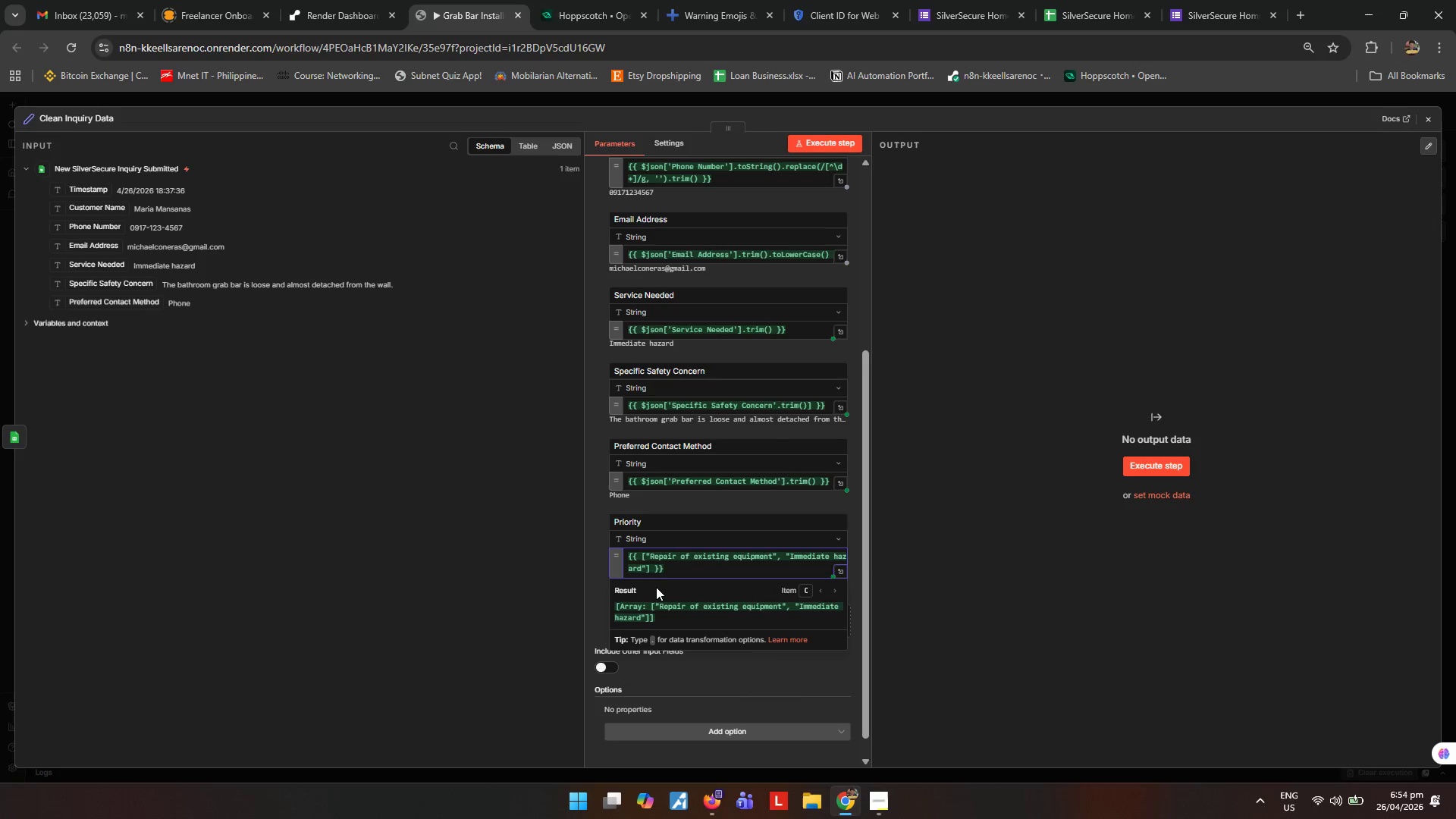 
type(.includes()
 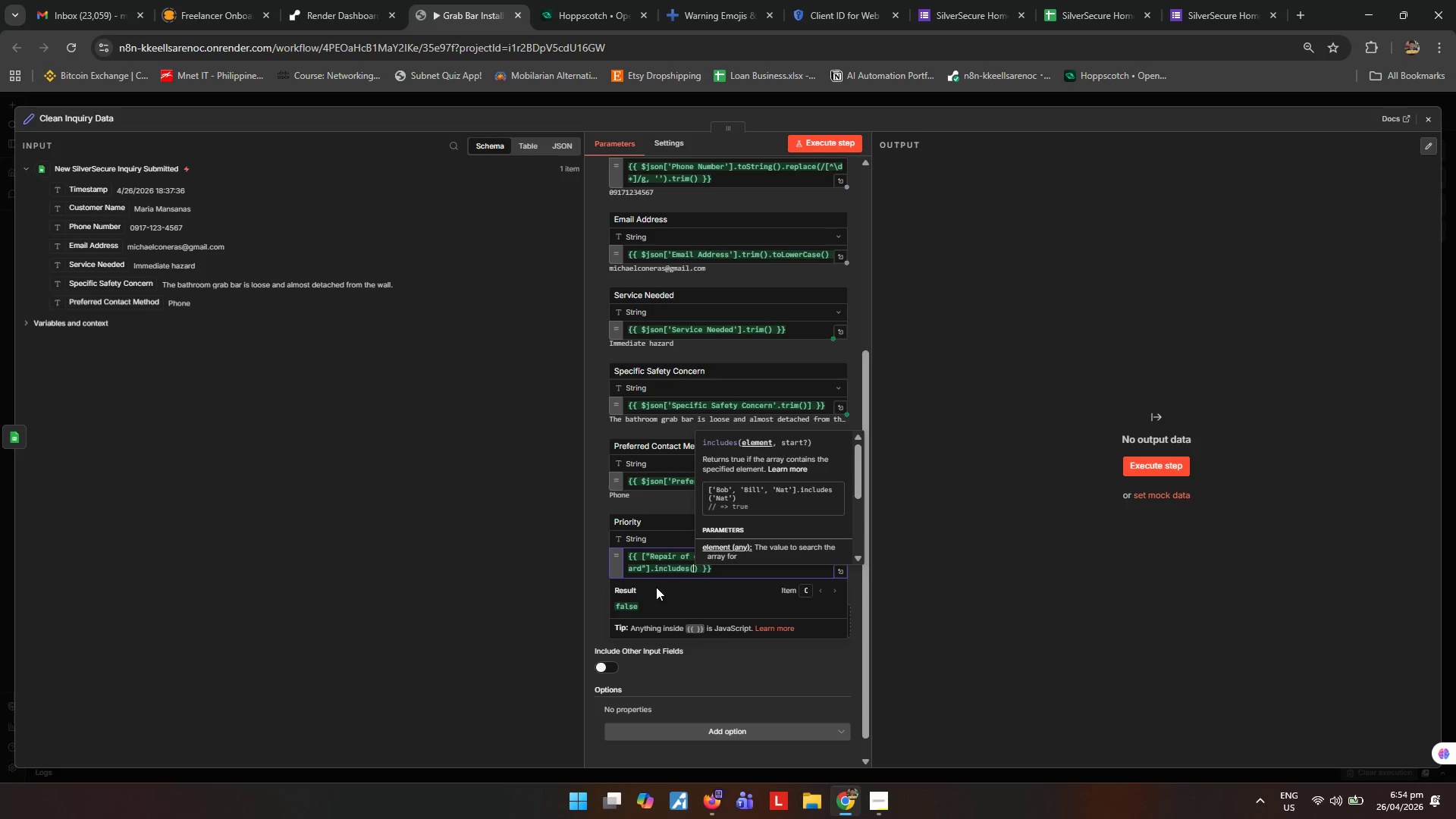 
wait(5.05)
 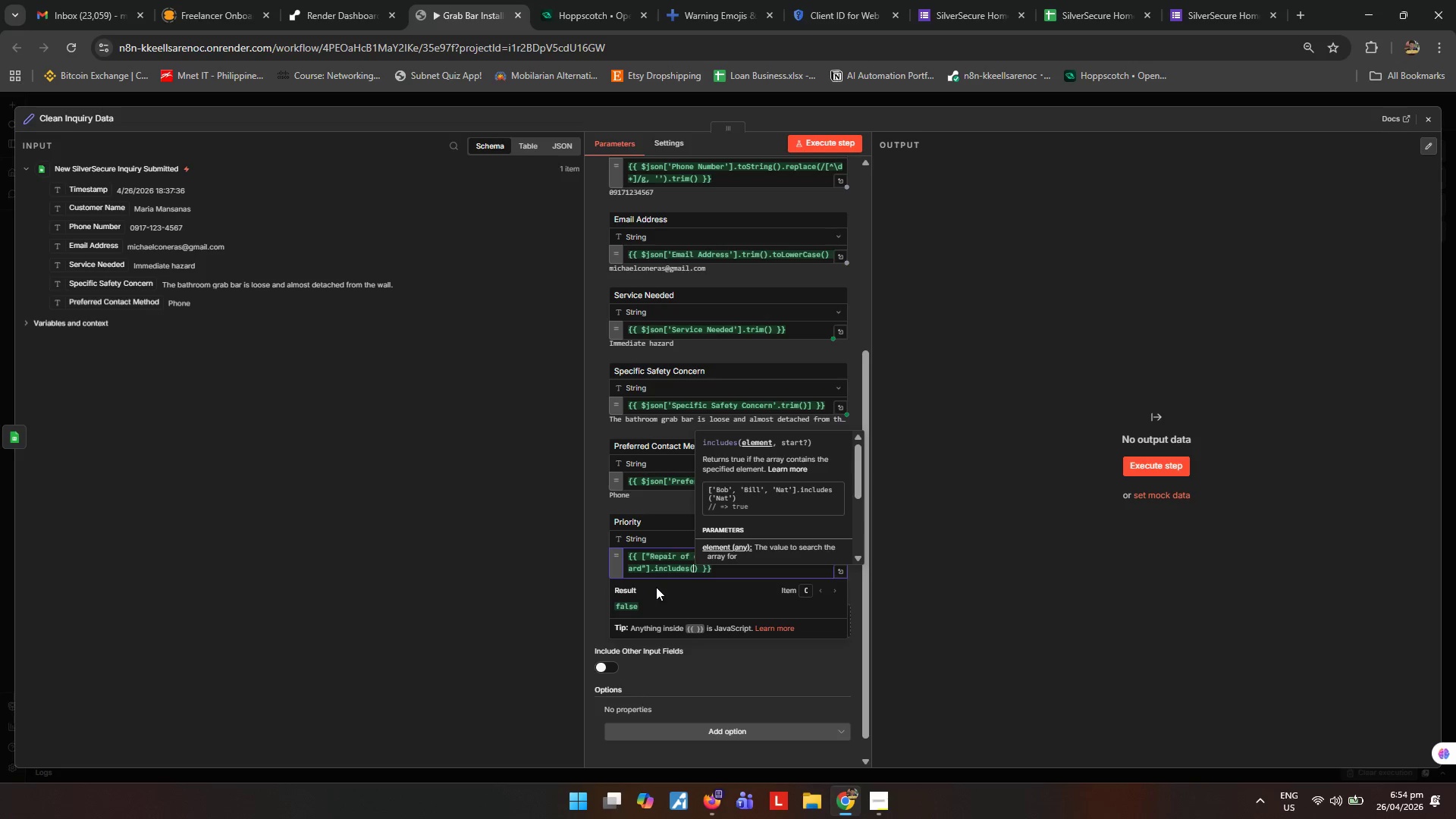 
left_click_drag(start_coordinate=[94, 262], to_coordinate=[696, 570])
 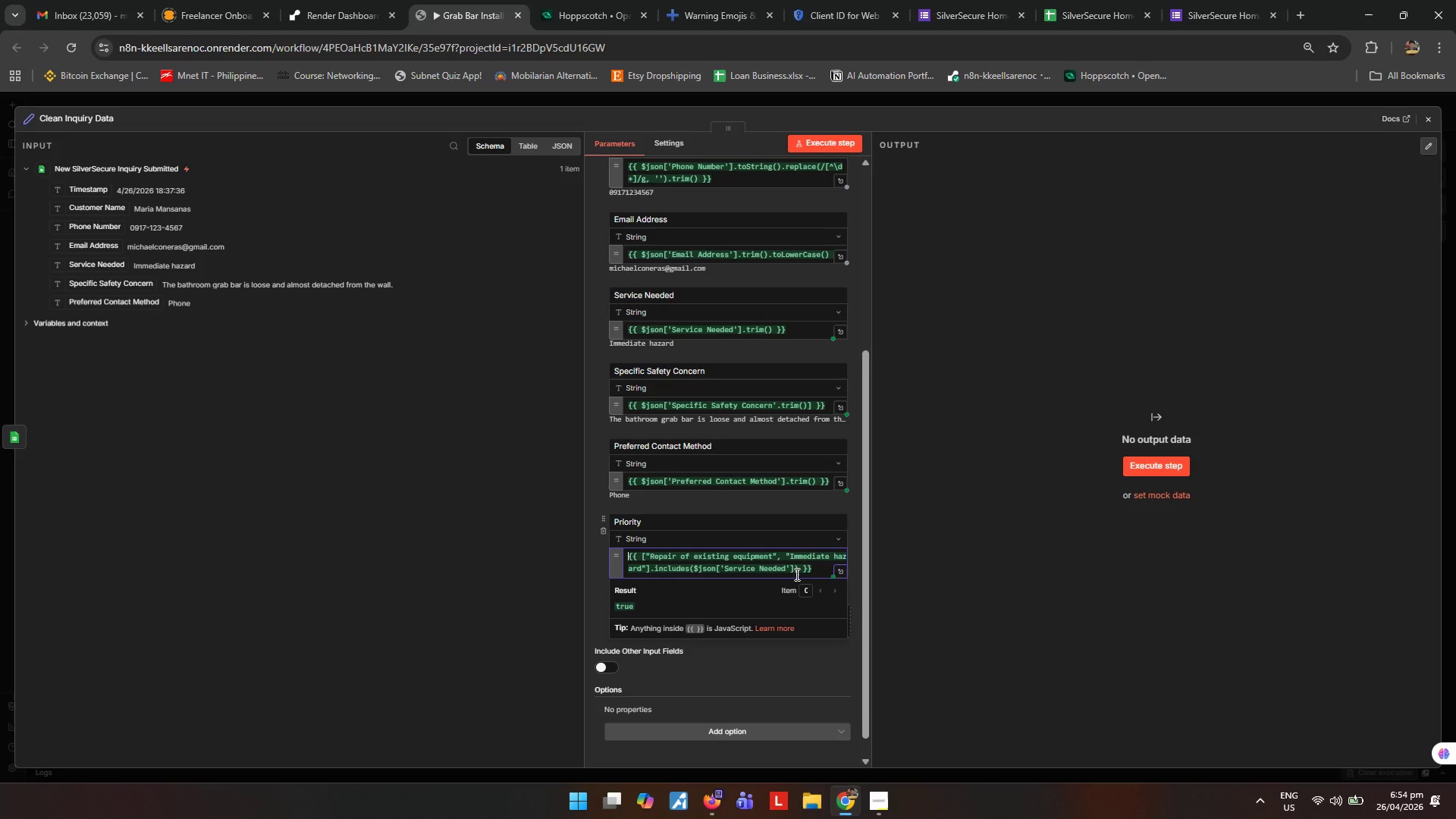 
wait(5.06)
 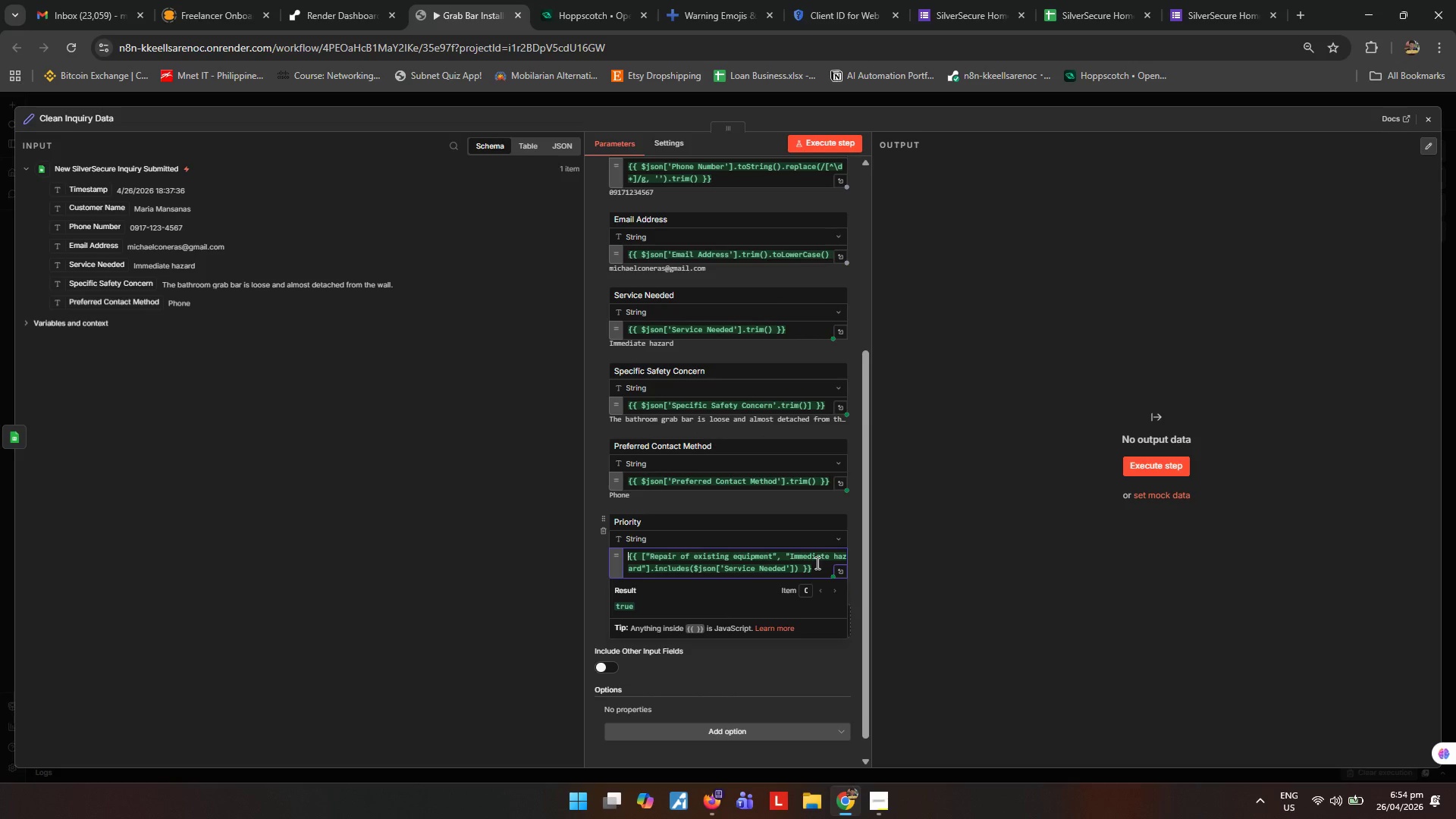 
left_click([795, 567])
 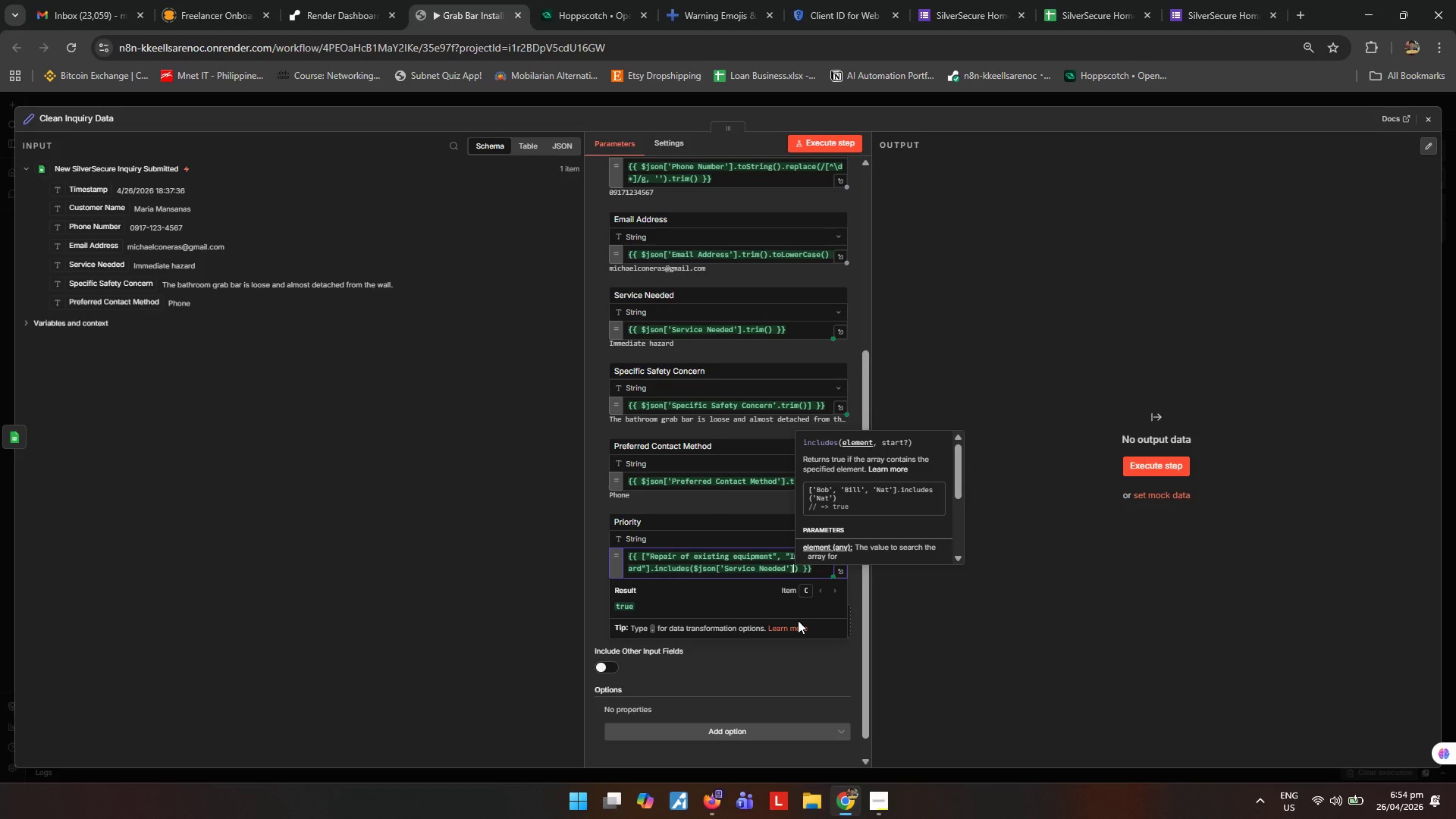 
type(.trim()
 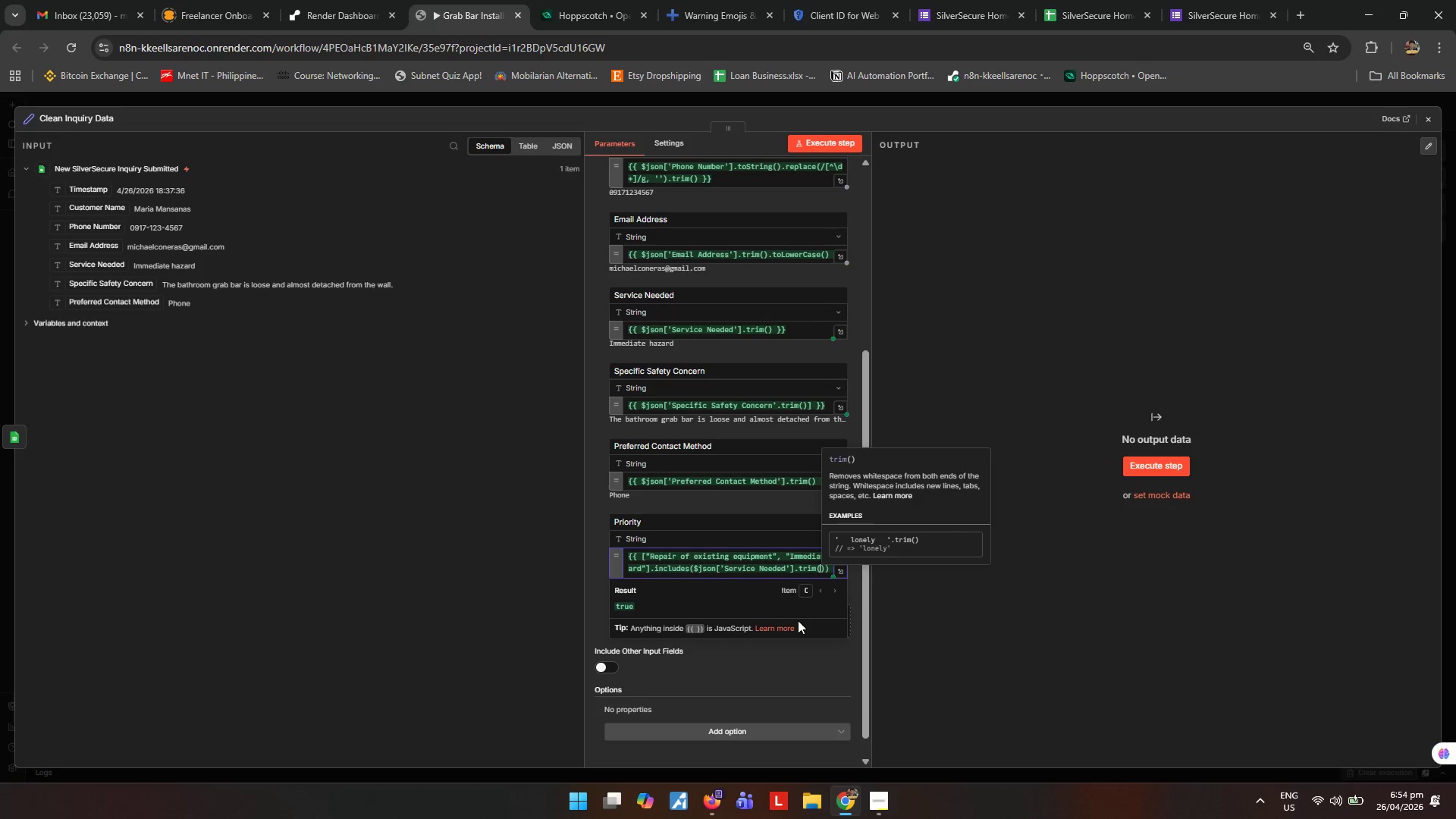 
key(ArrowRight)
 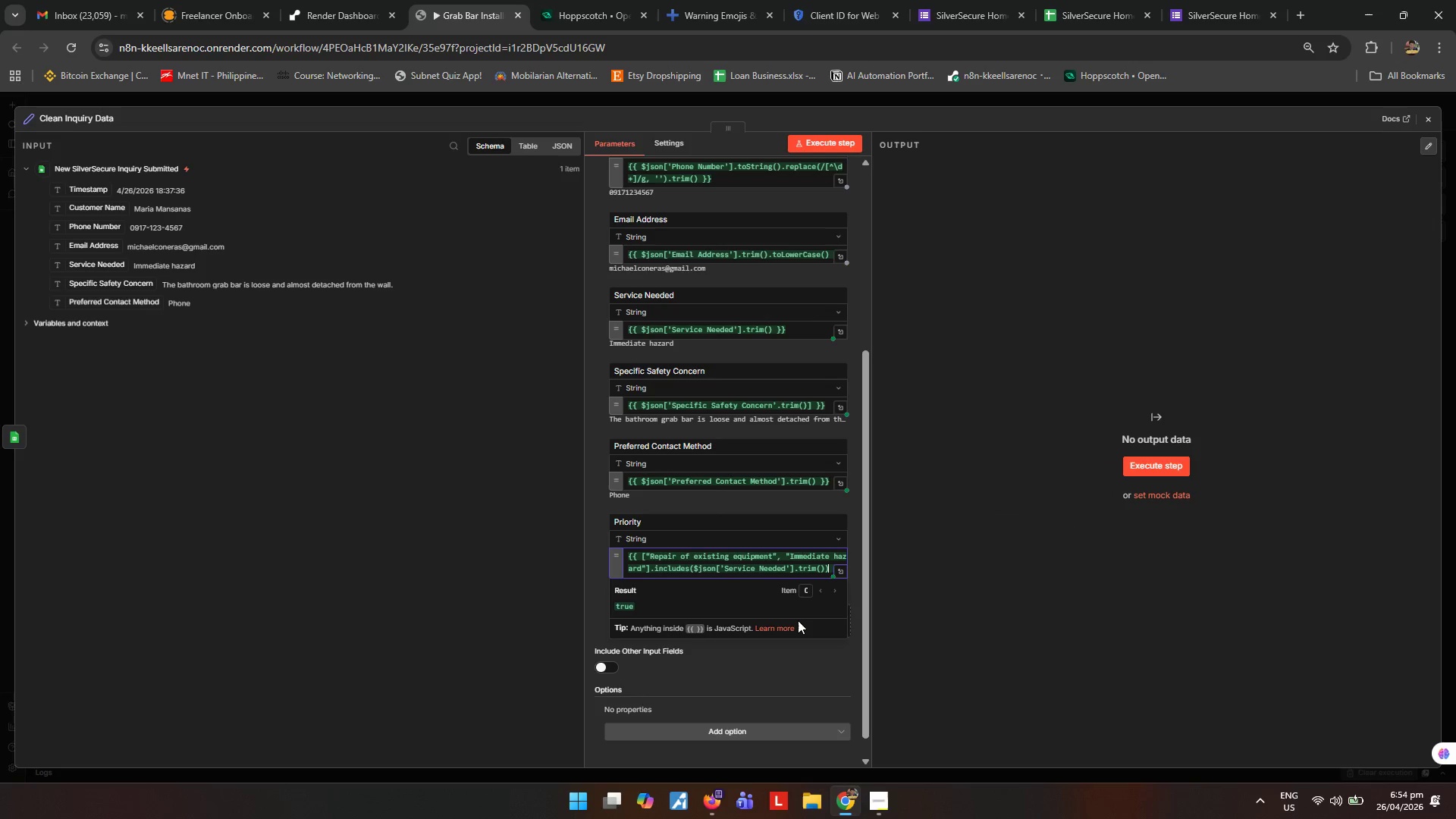 
key(ArrowRight)
 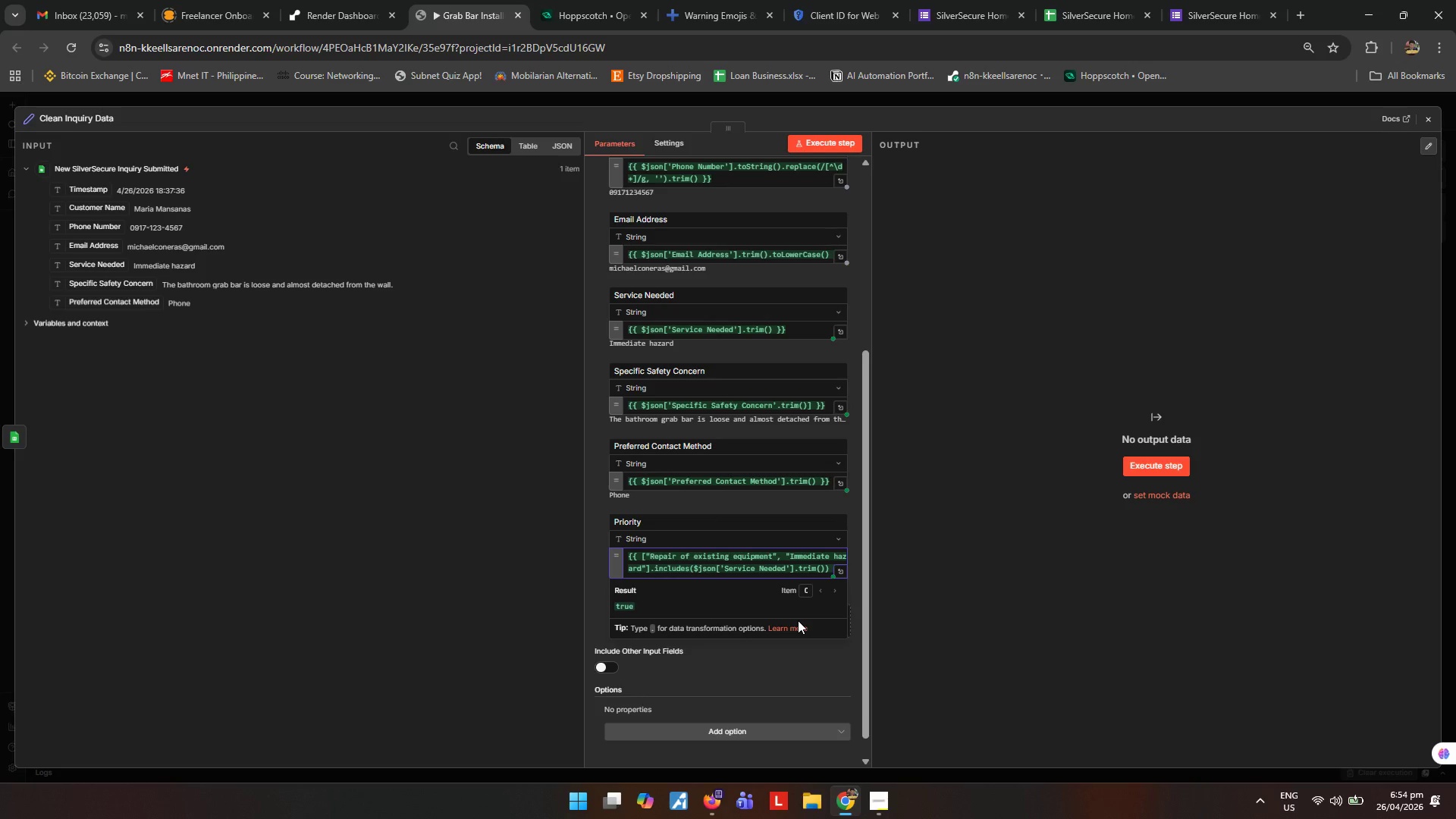 
type( ? "High)
 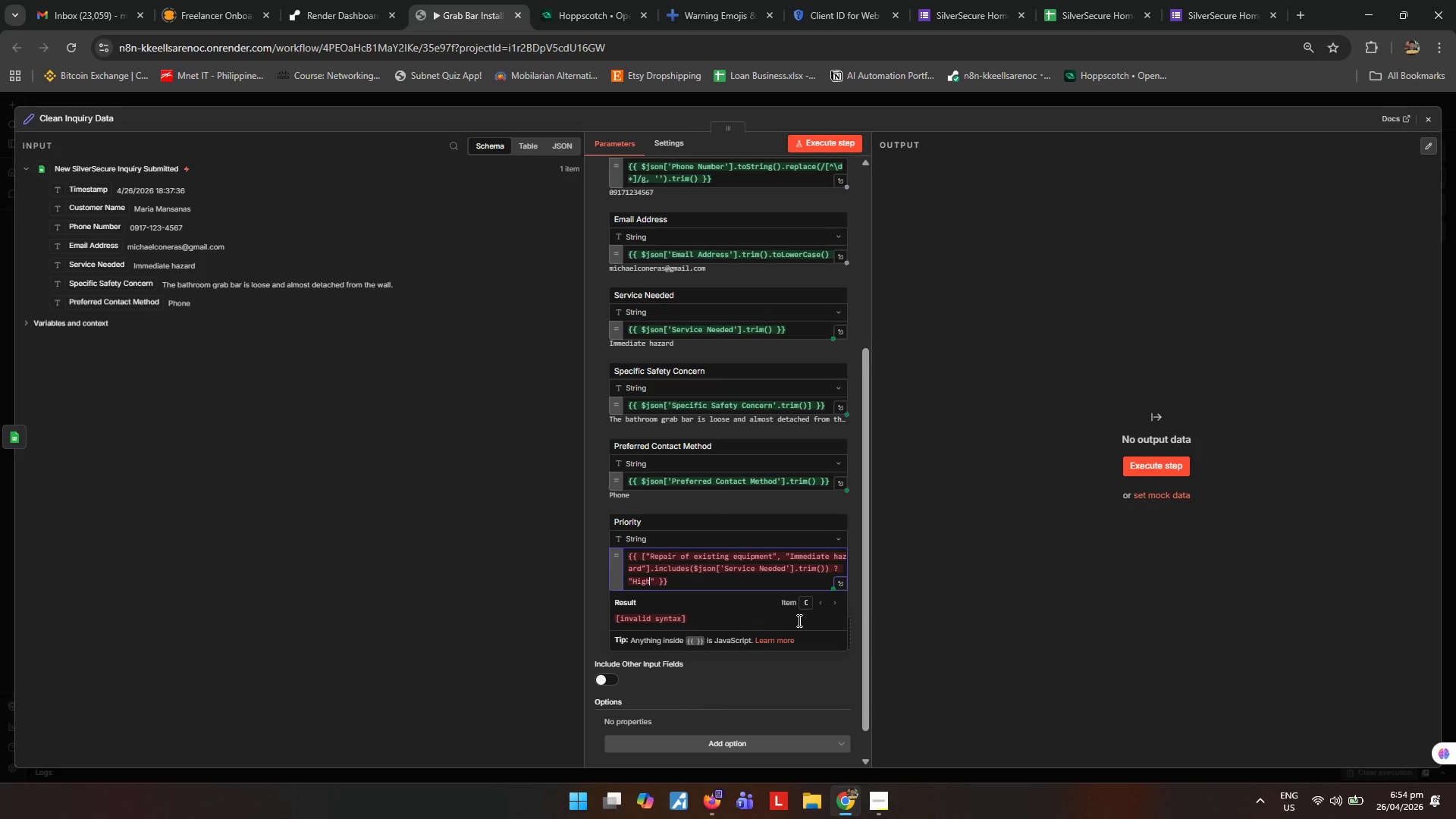 
key(ArrowRight)
 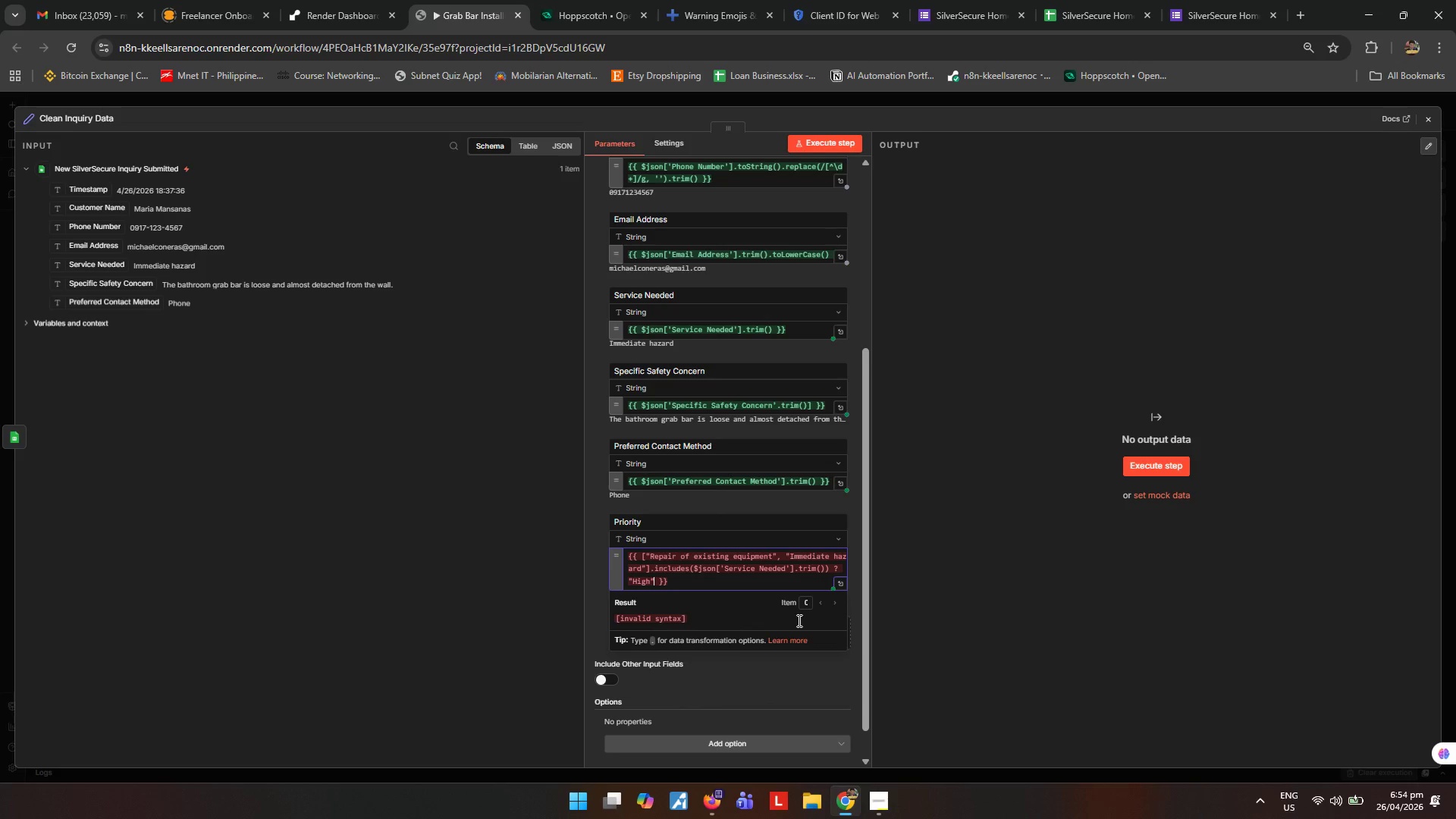 
type( : "Standard)
 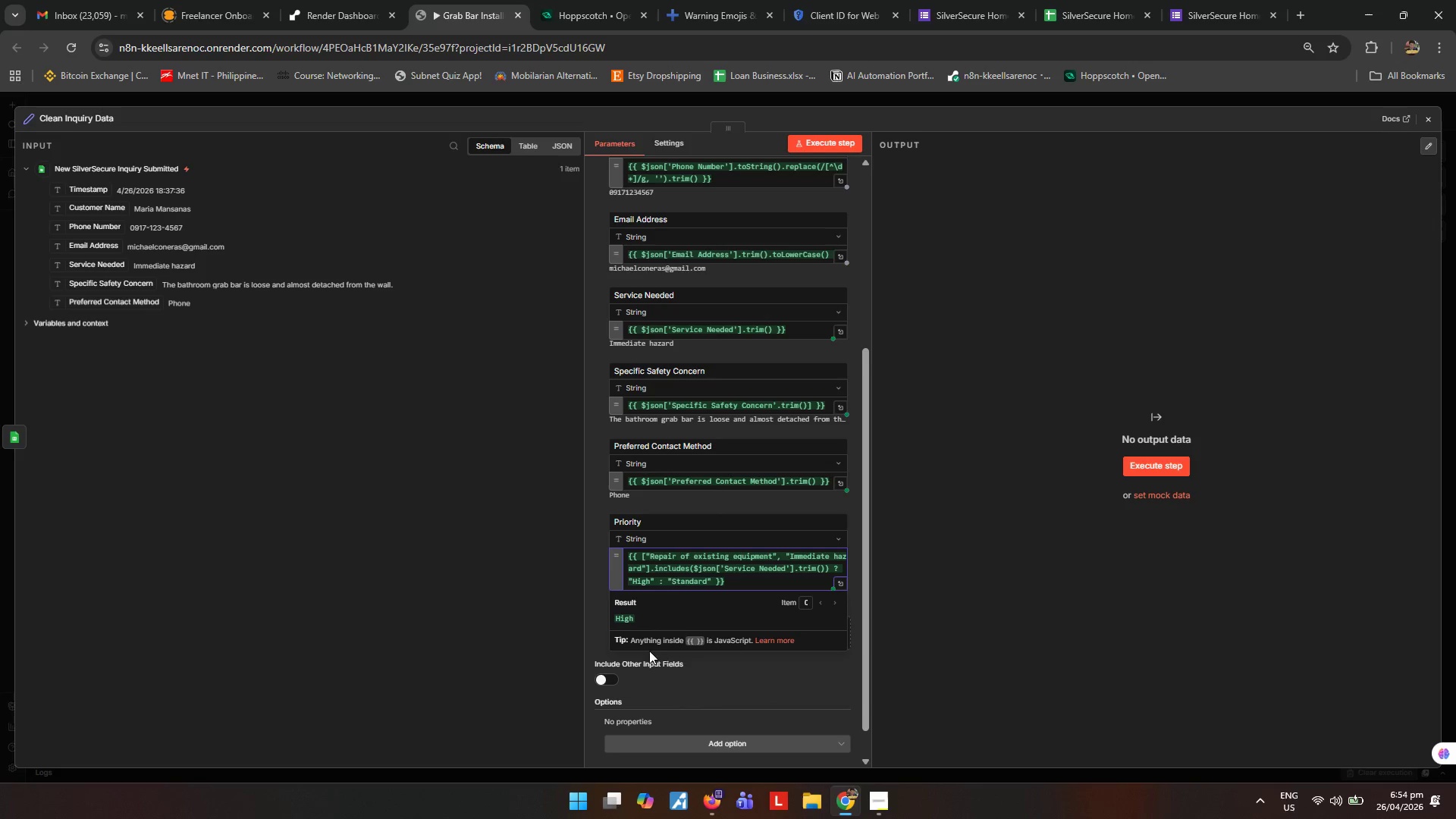 
left_click([425, 608])
 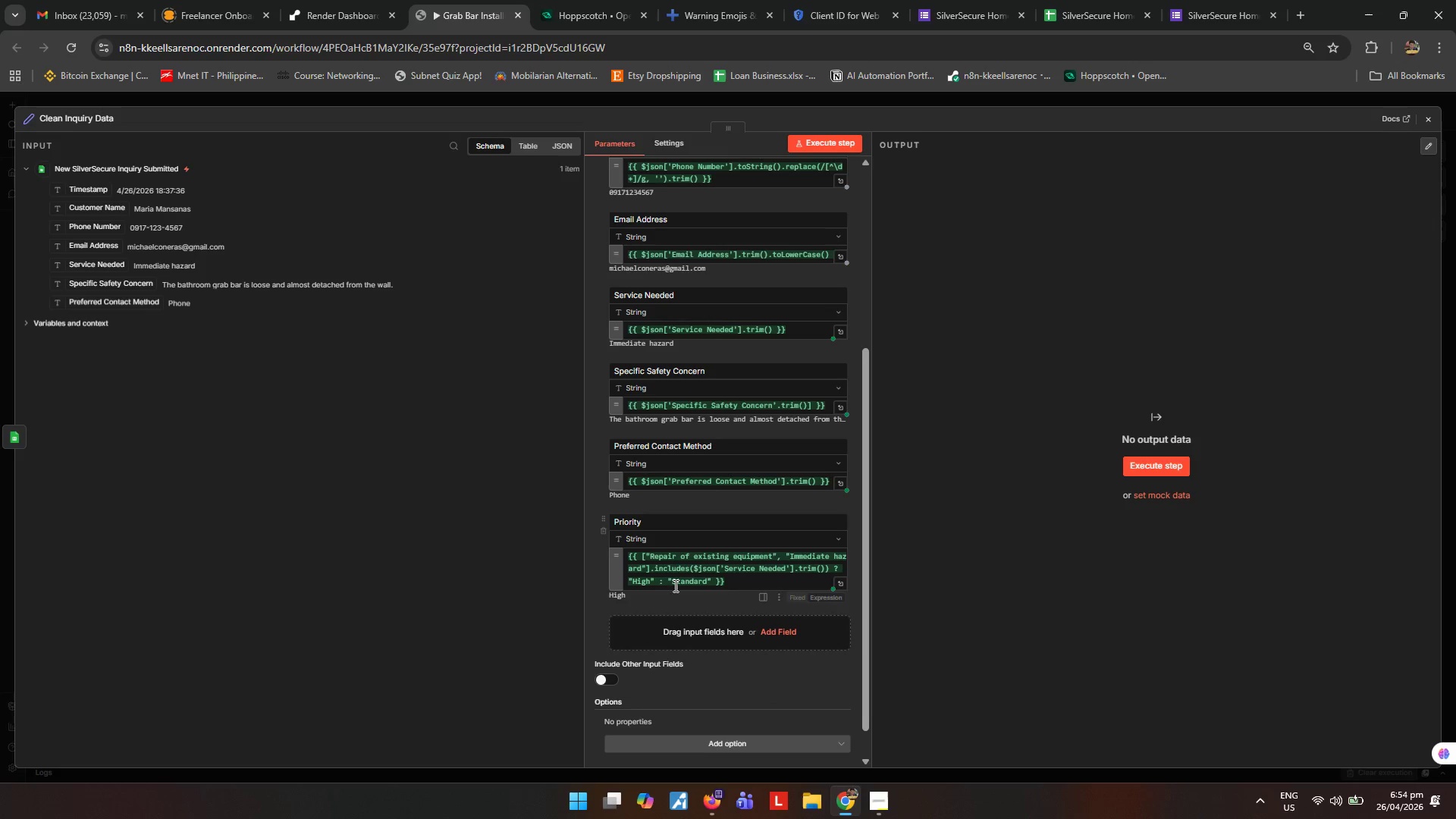 
scroll: coordinate [698, 607], scroll_direction: down, amount: 2.0
 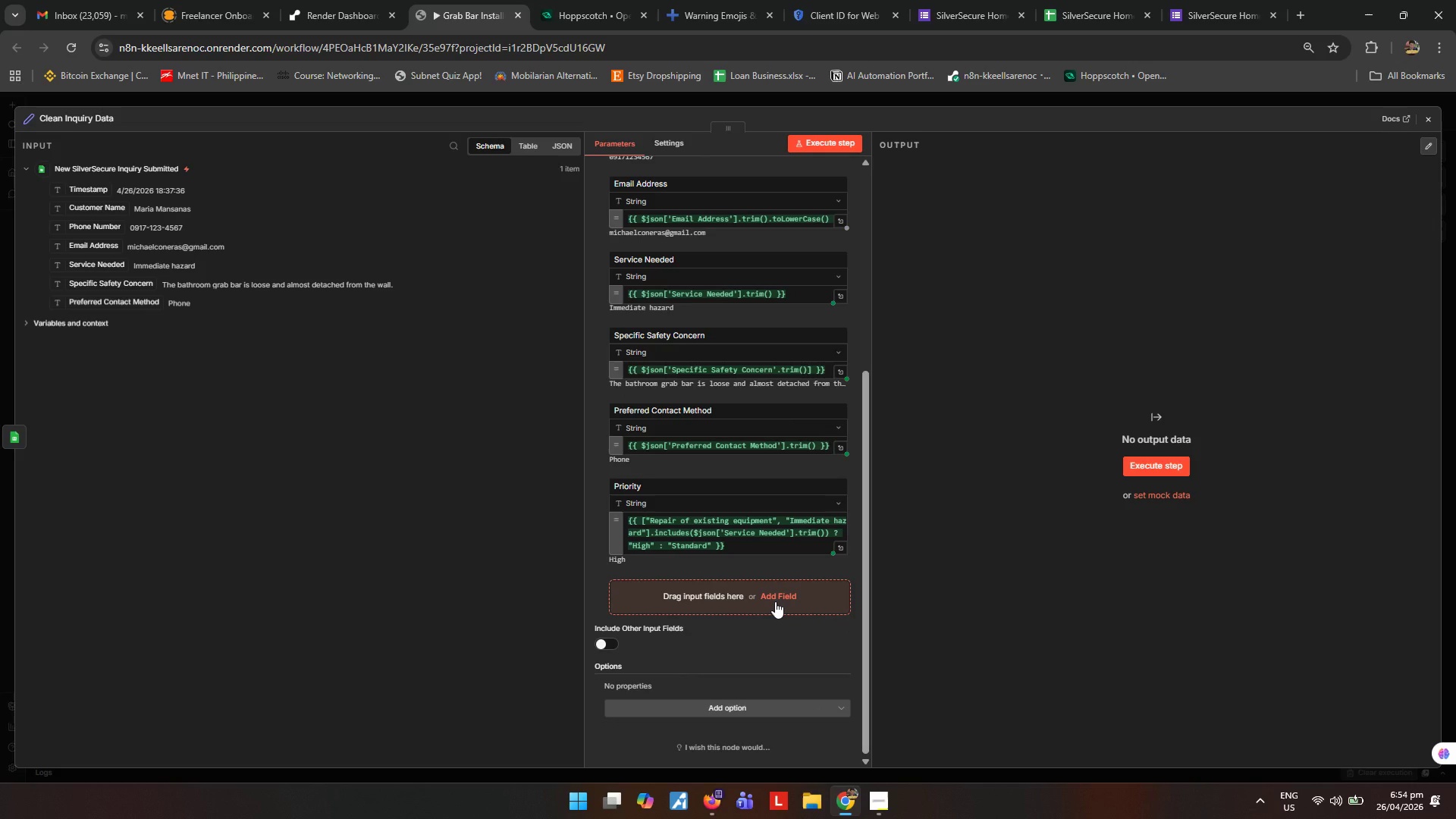 
left_click([775, 601])
 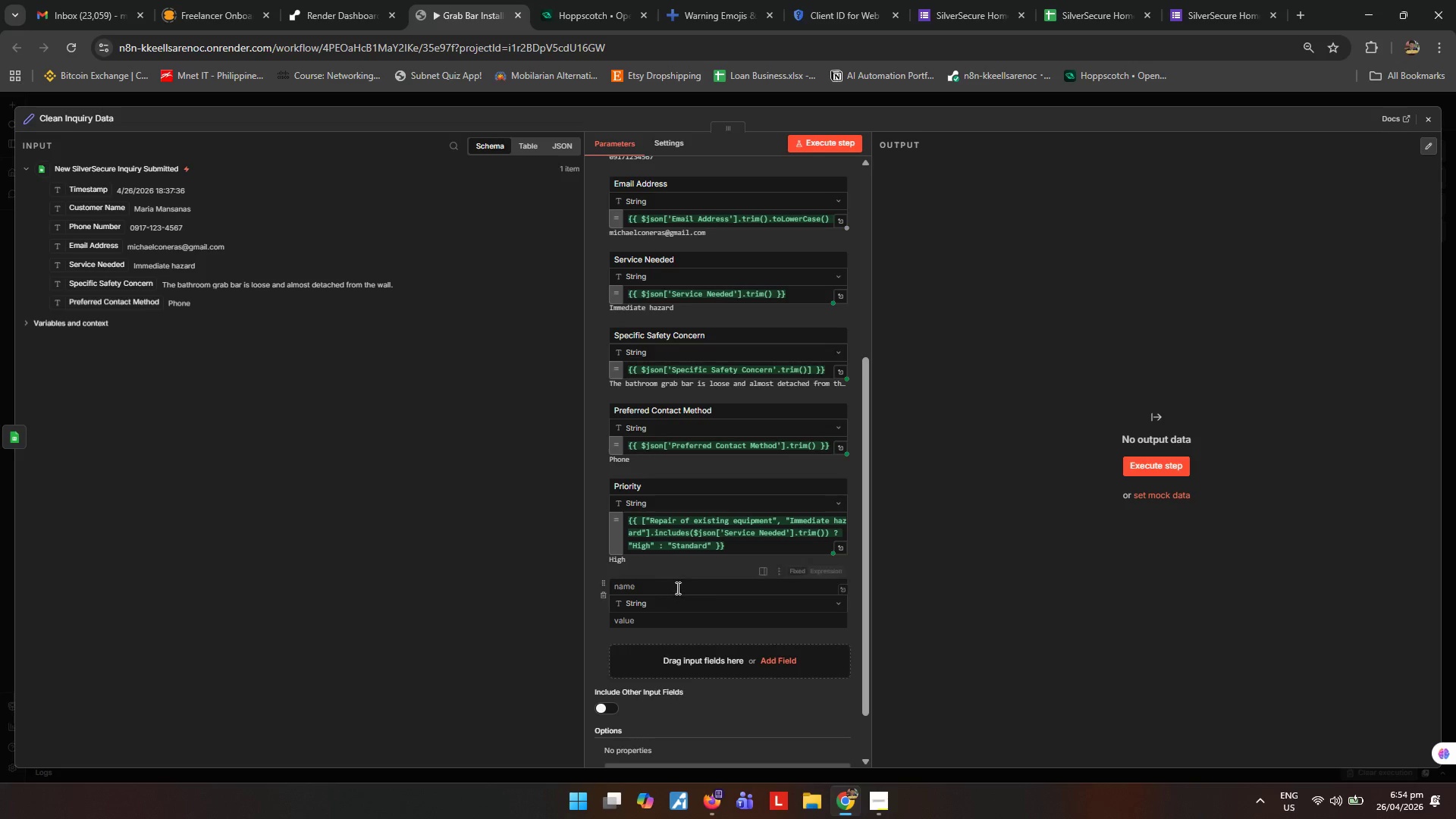 
left_click([679, 586])
 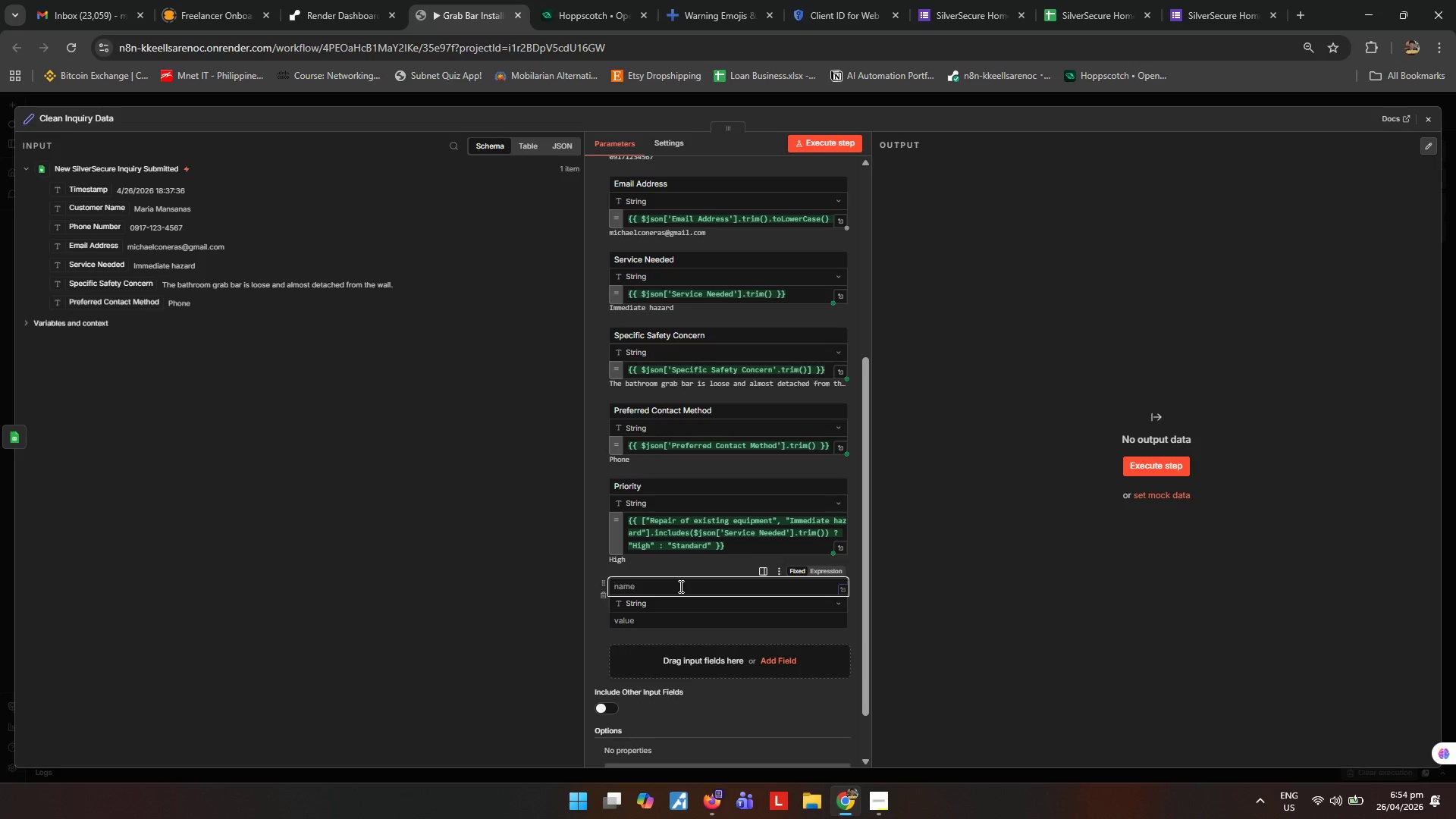 
type(Logged At)
 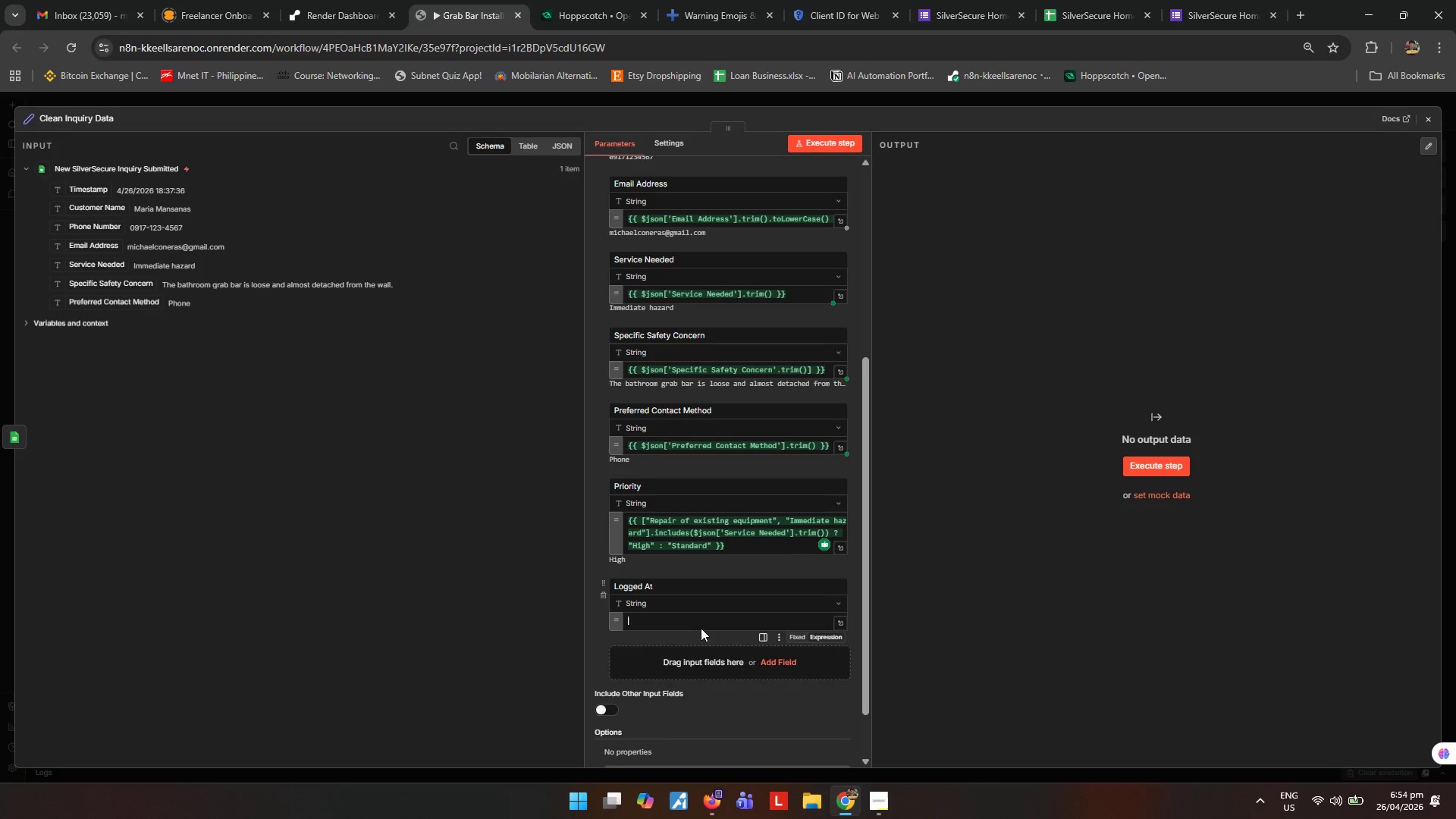 
type({{$now.seZ)
key(Backspace)
type(tZone)
key(Tab)
 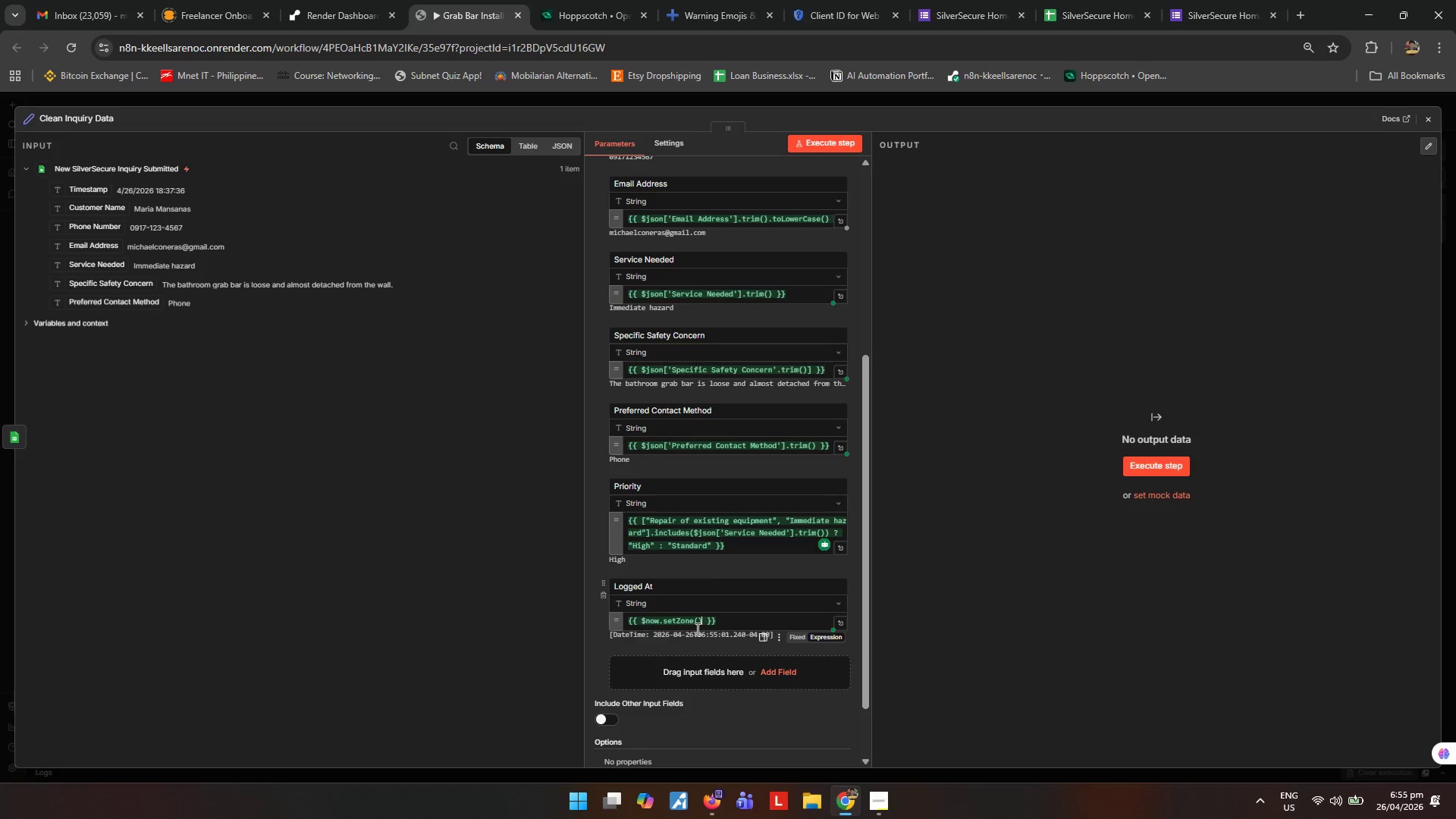 
key(ArrowLeft)
 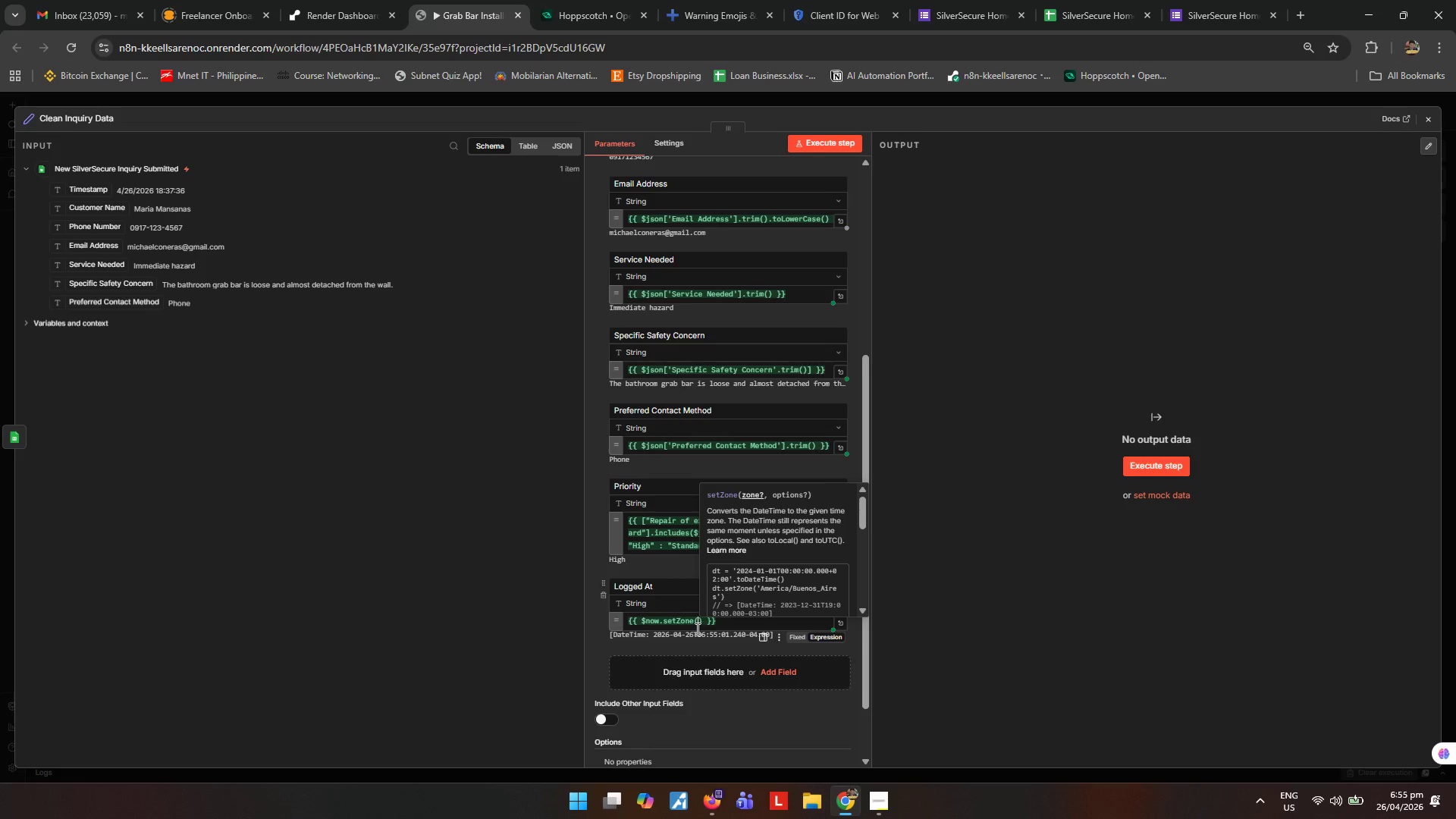 
type('Asia/Manila)
 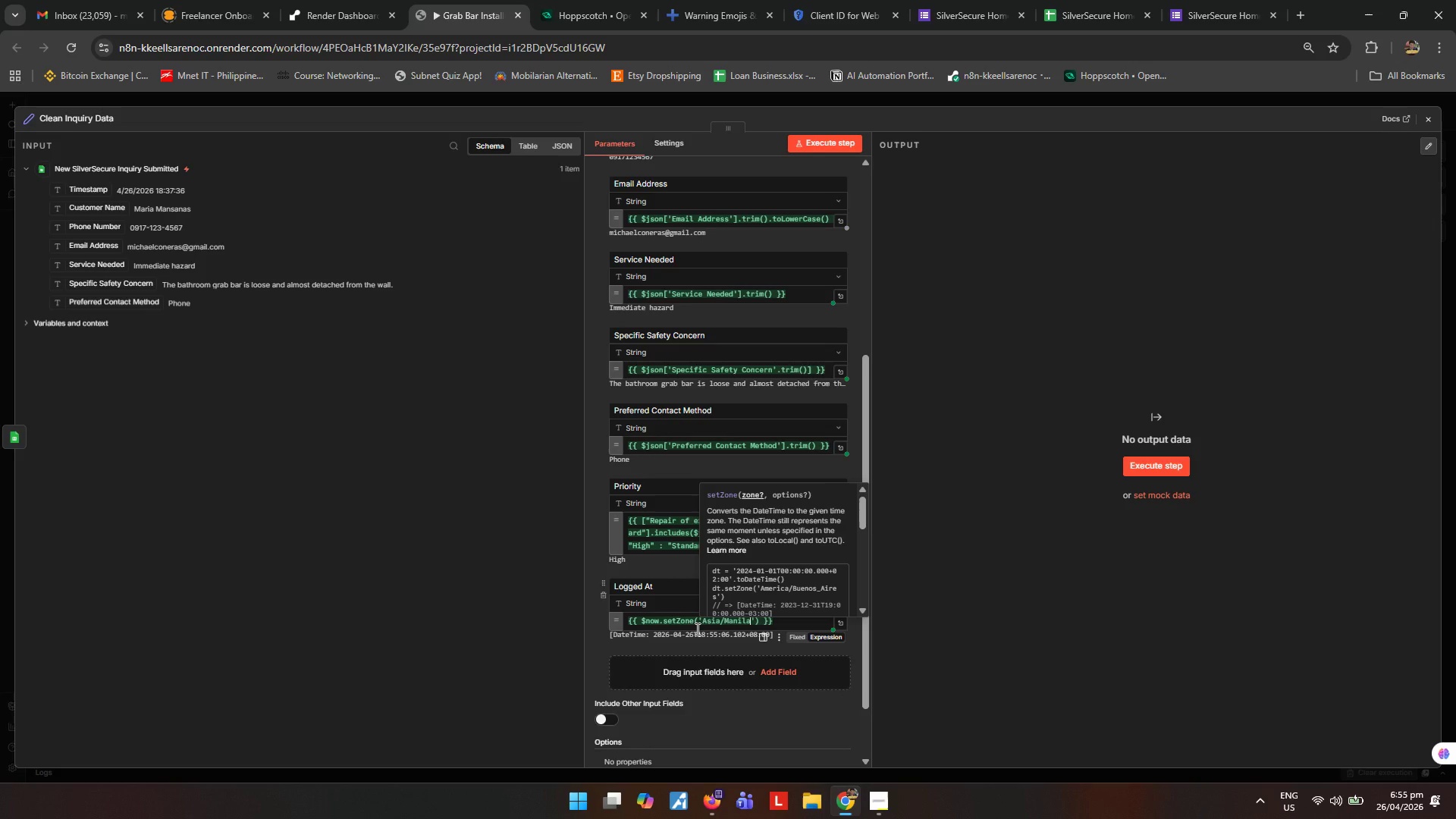 
key(ArrowRight)
 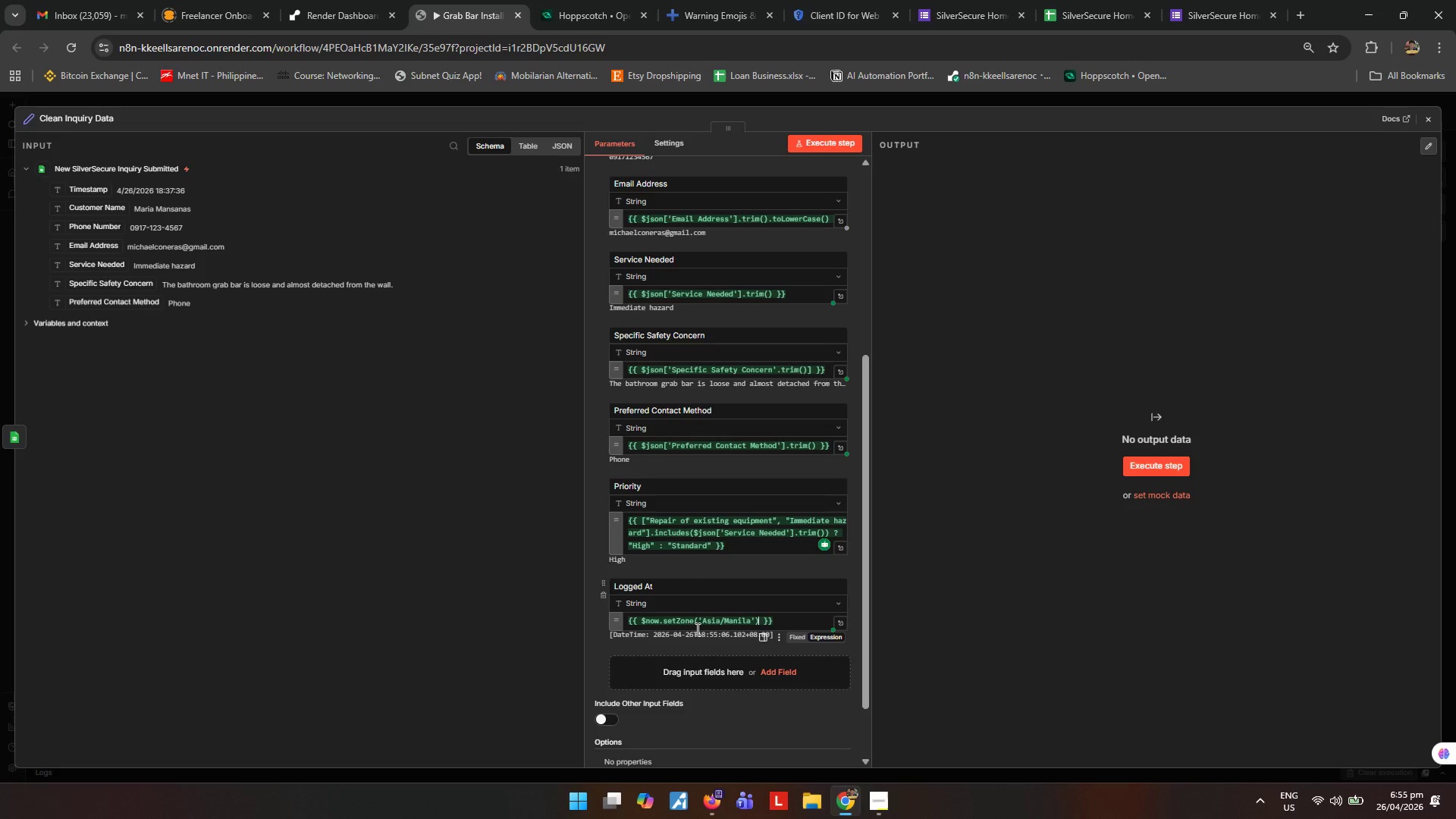 
key(ArrowRight)
 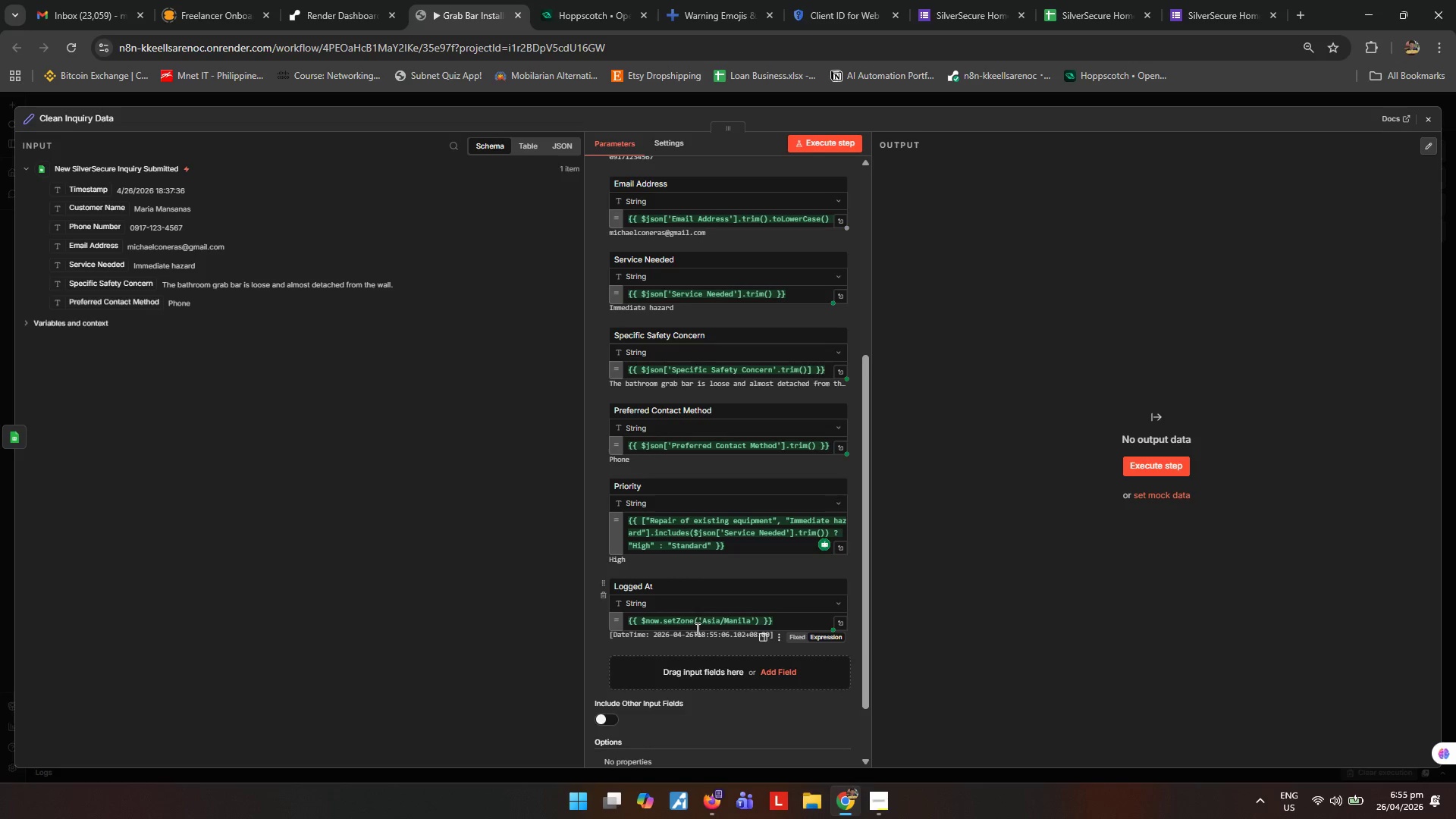 
type(.toFormat)
key(Backspace)
key(Backspace)
type(t('yyyy-M-dd HH:mm:ss)
 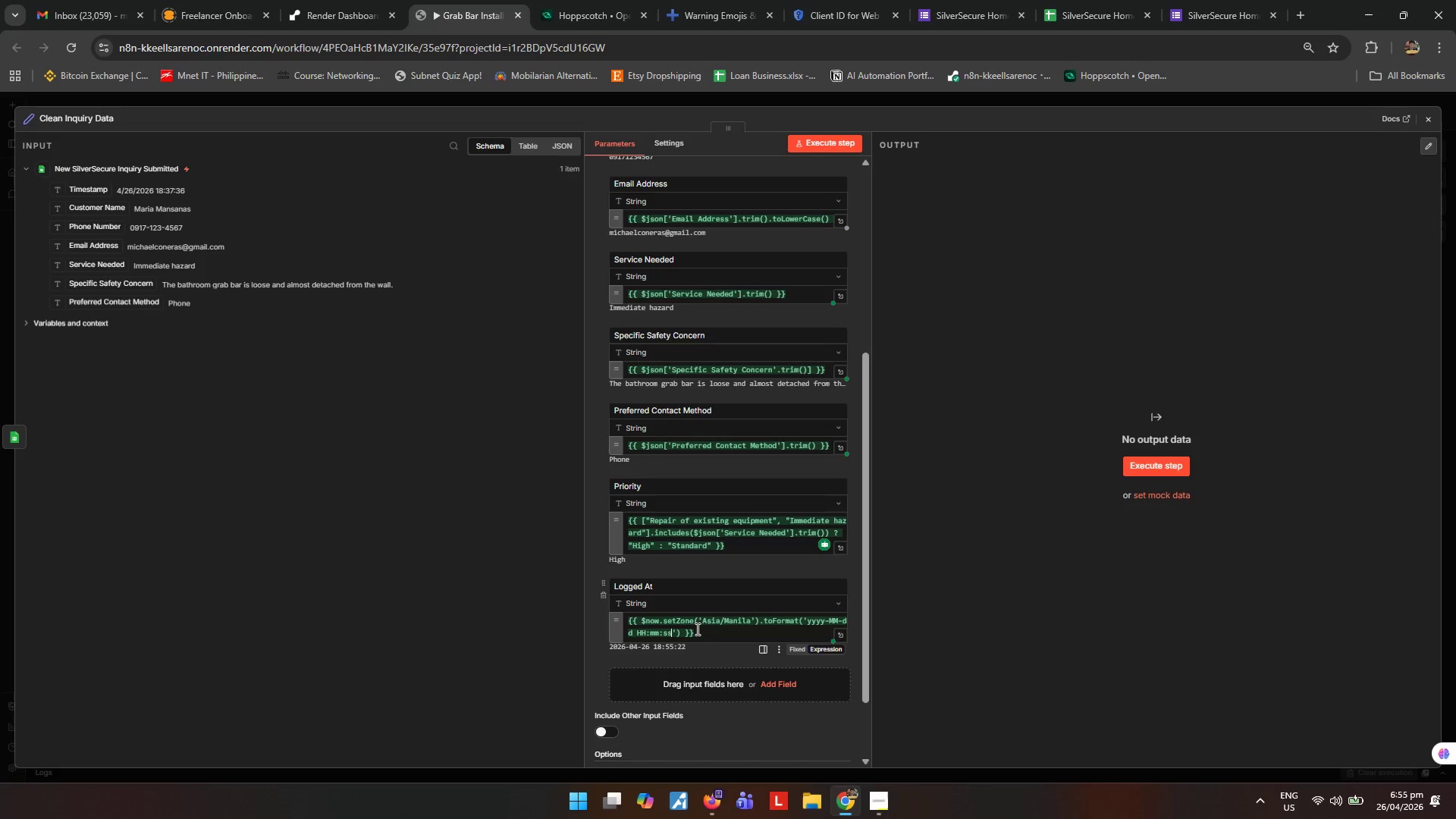 
wait(10.61)
 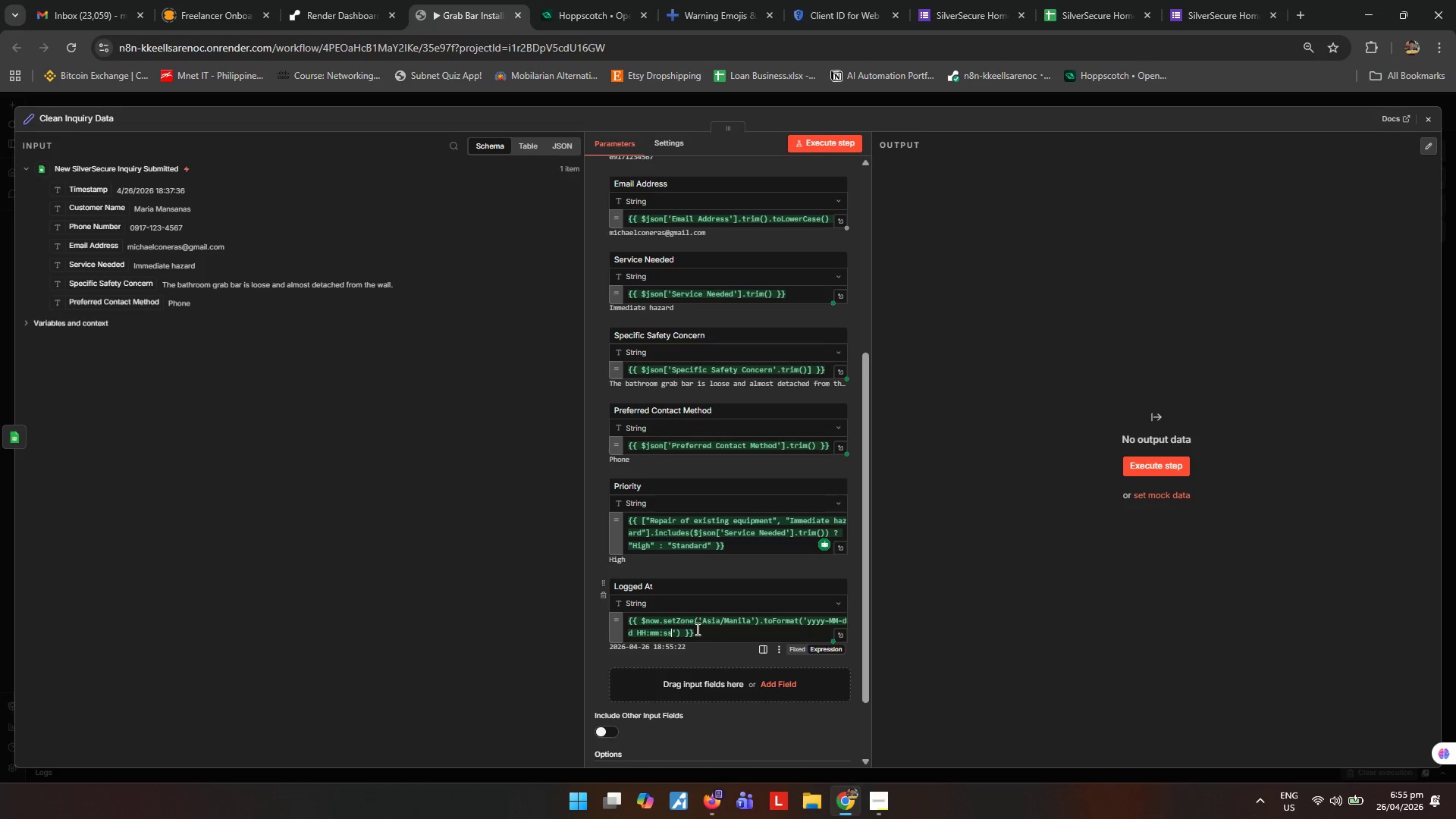 
left_click([831, 140])
 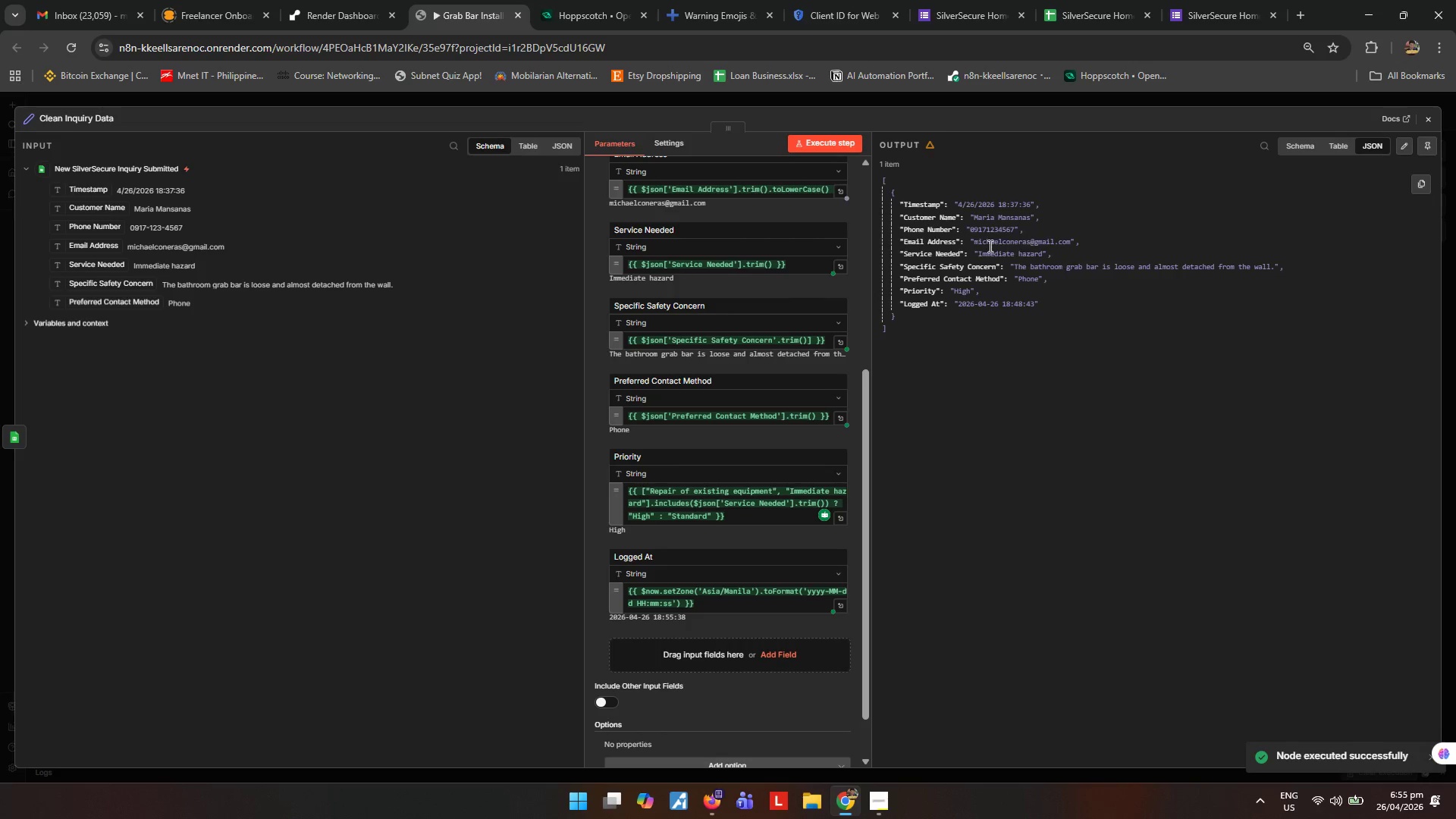 
wait(12.22)
 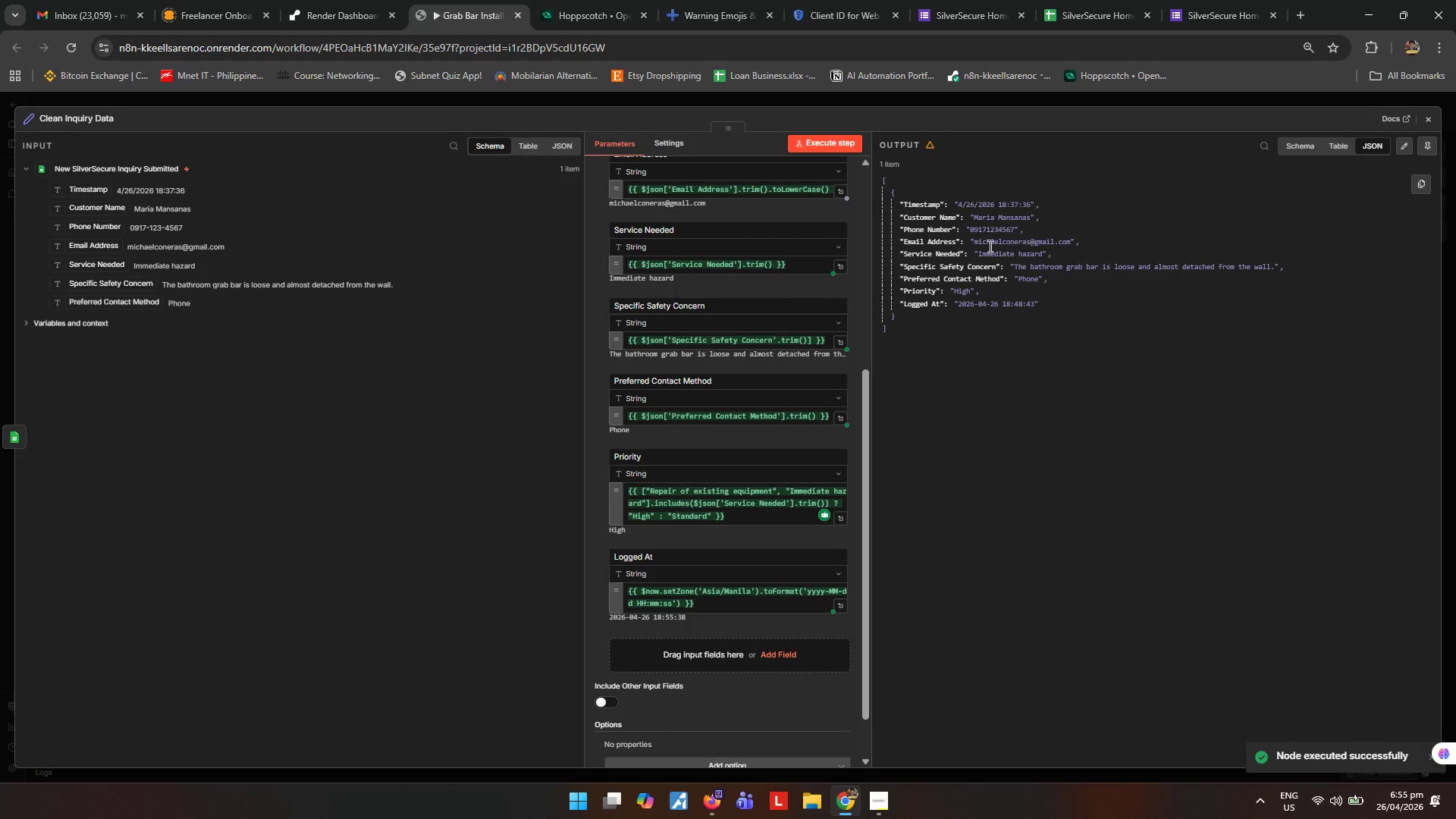 
left_click([1424, 126])
 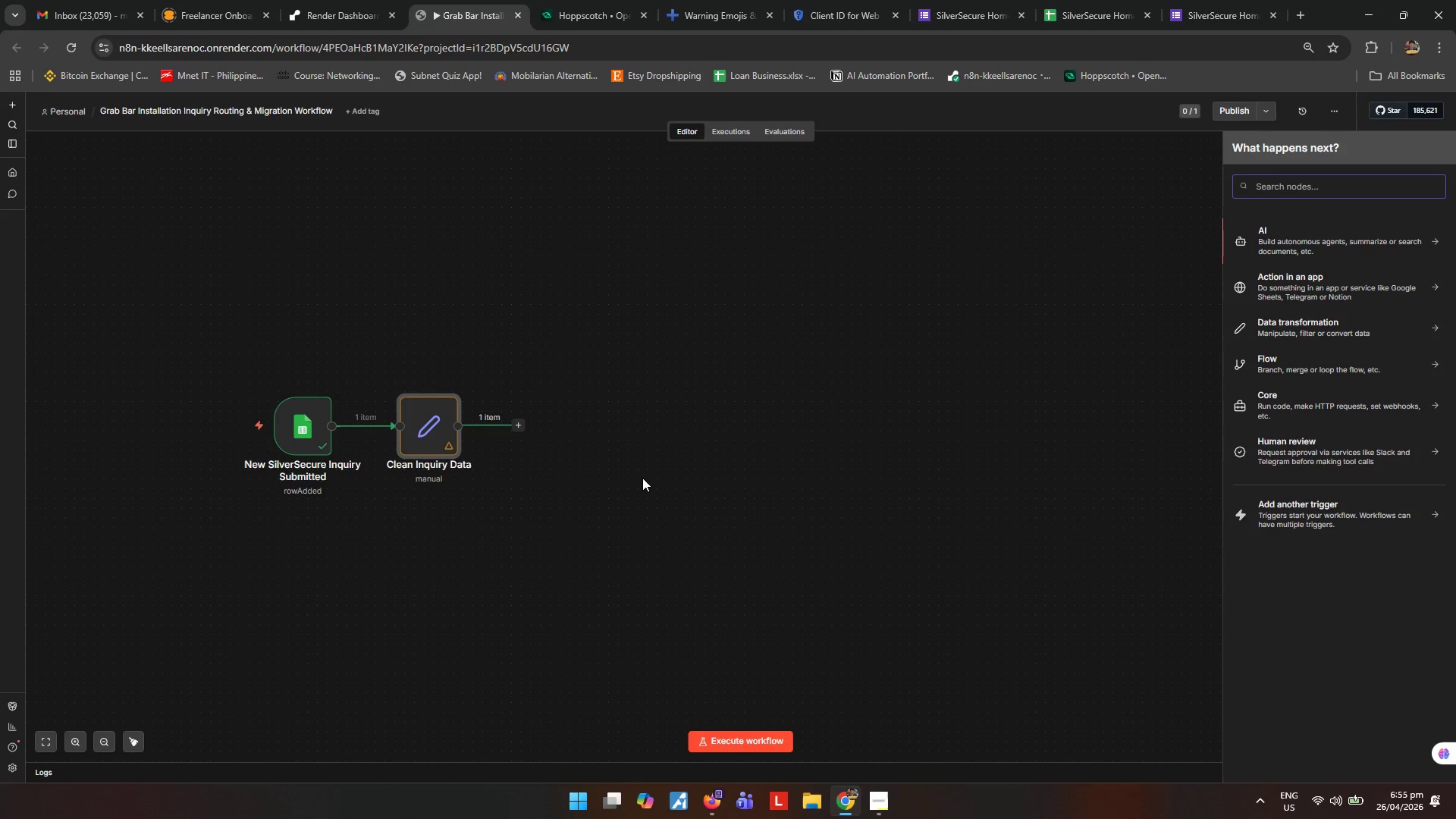 
type(if)
 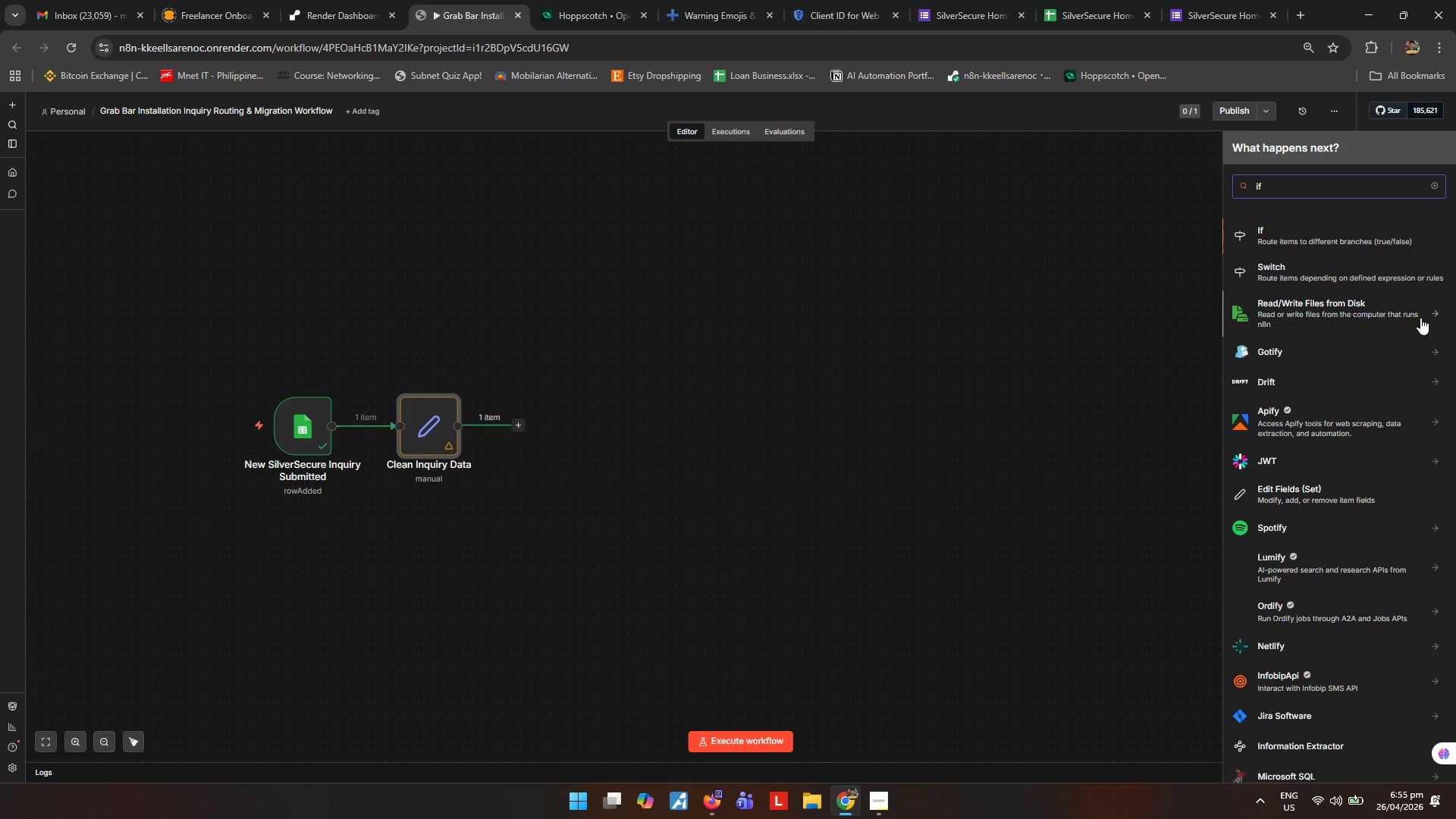 
left_click([1312, 245])
 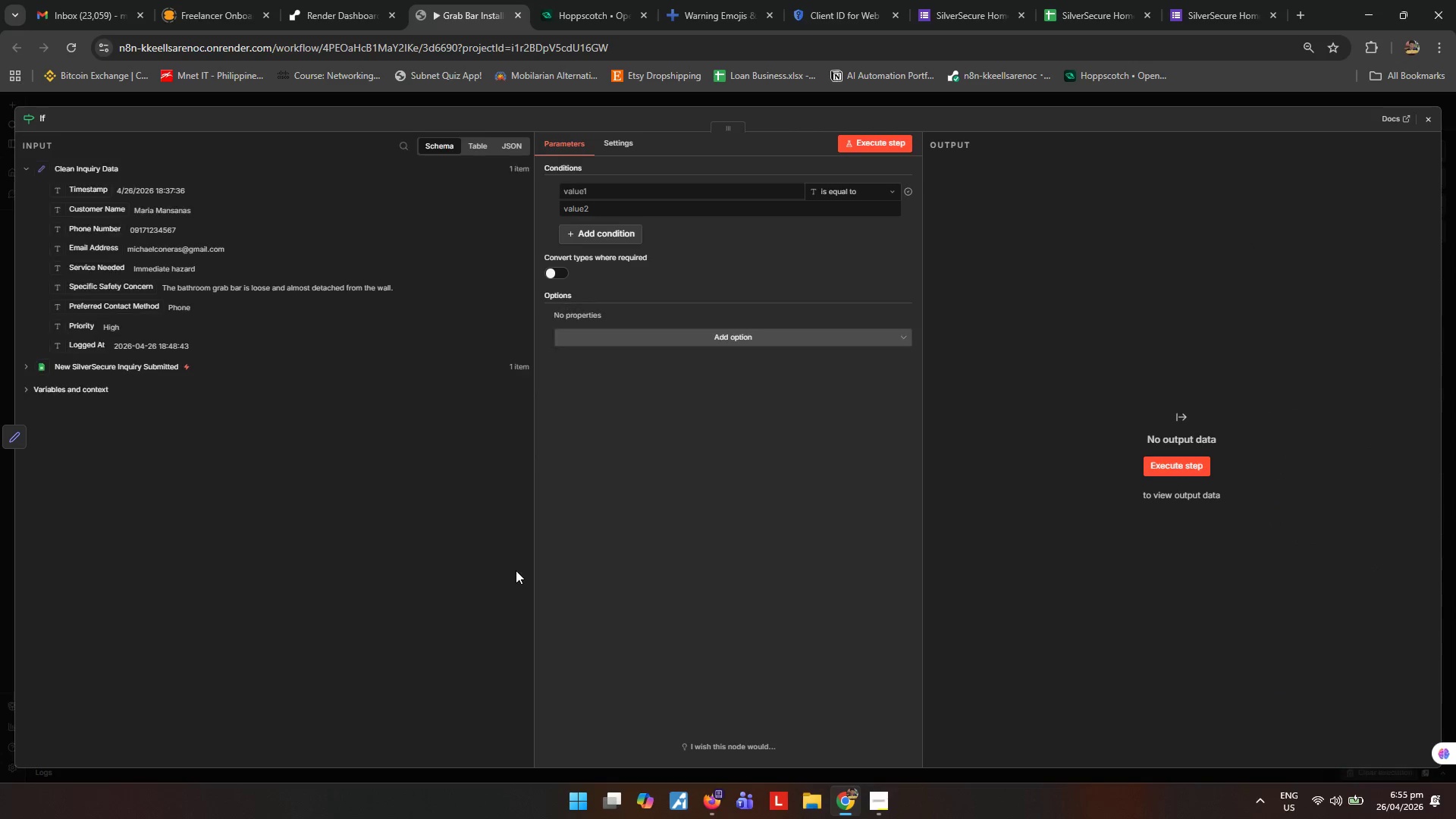 
key(Escape)
type([F2]Validate Required Inquiry Fields)
 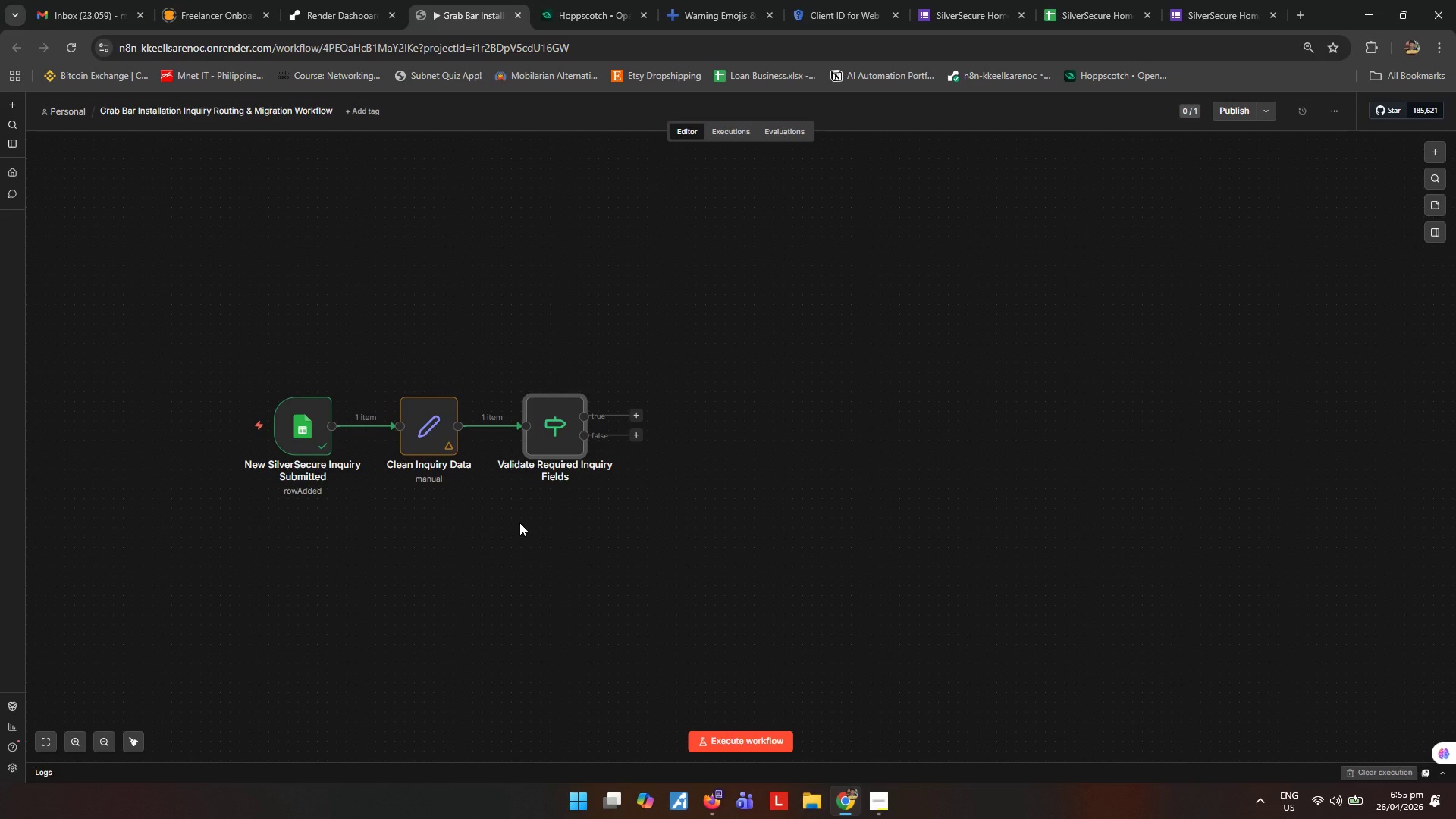 
 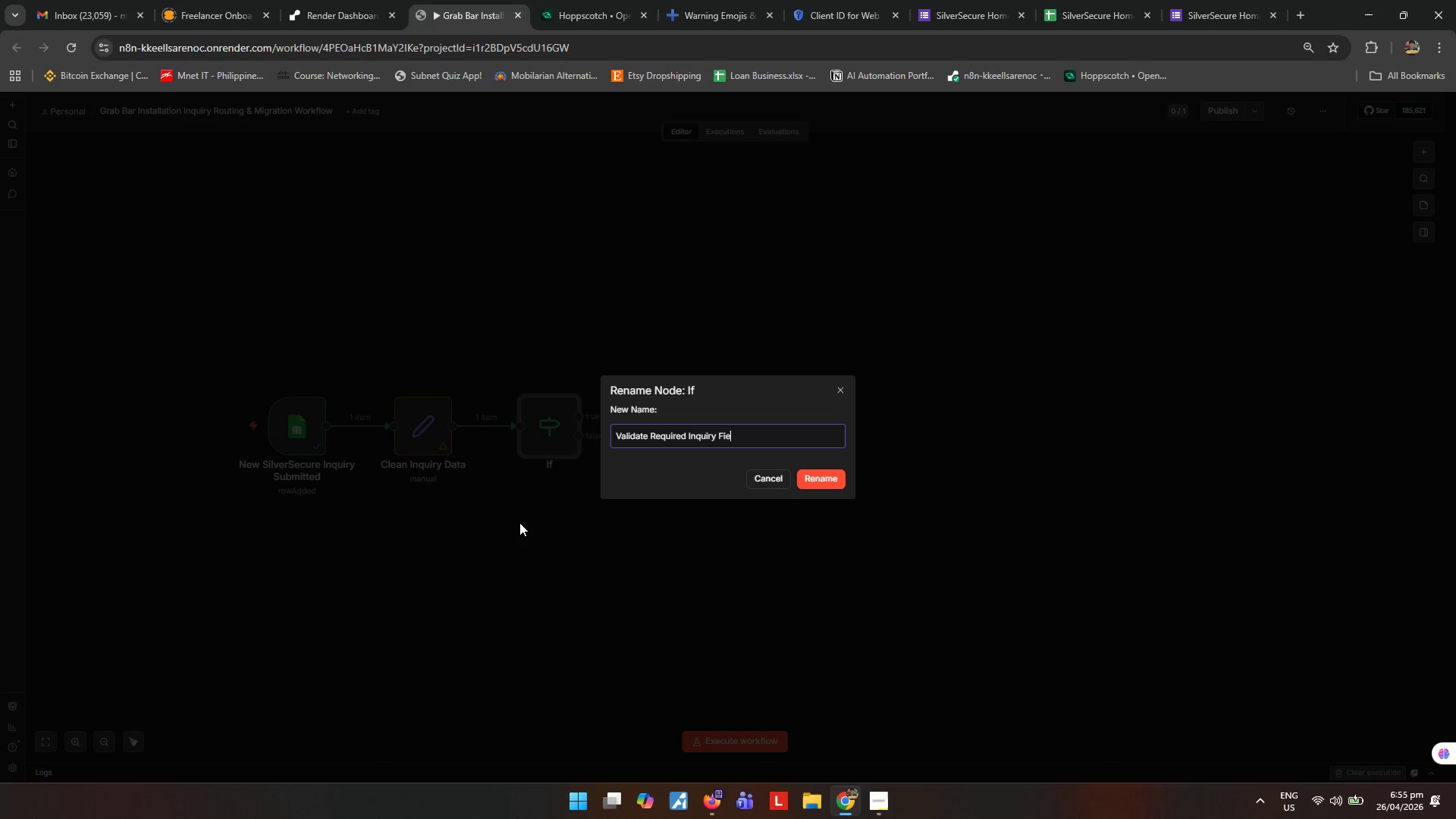 
key(Enter)
 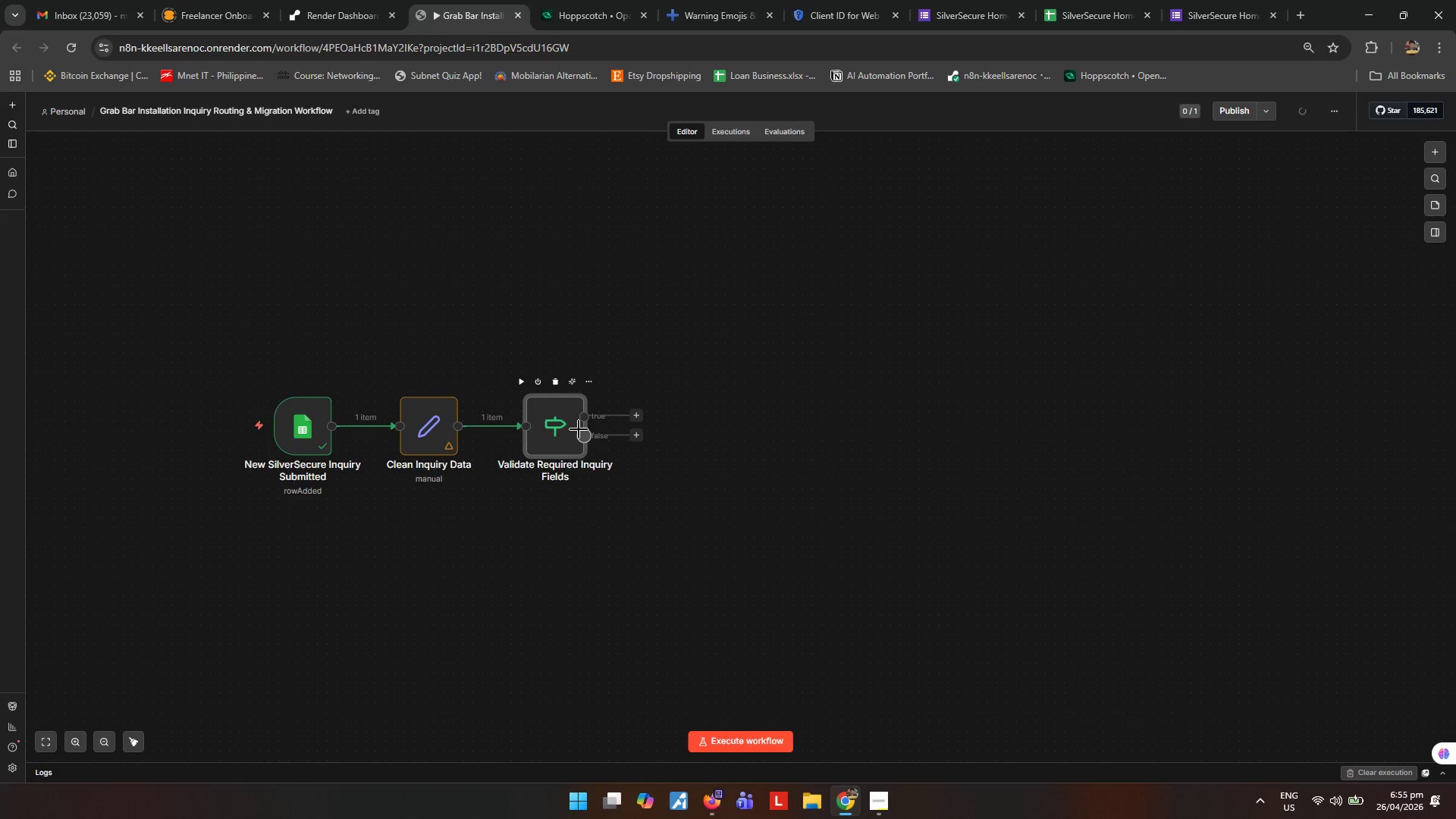 
double_click([579, 429])
 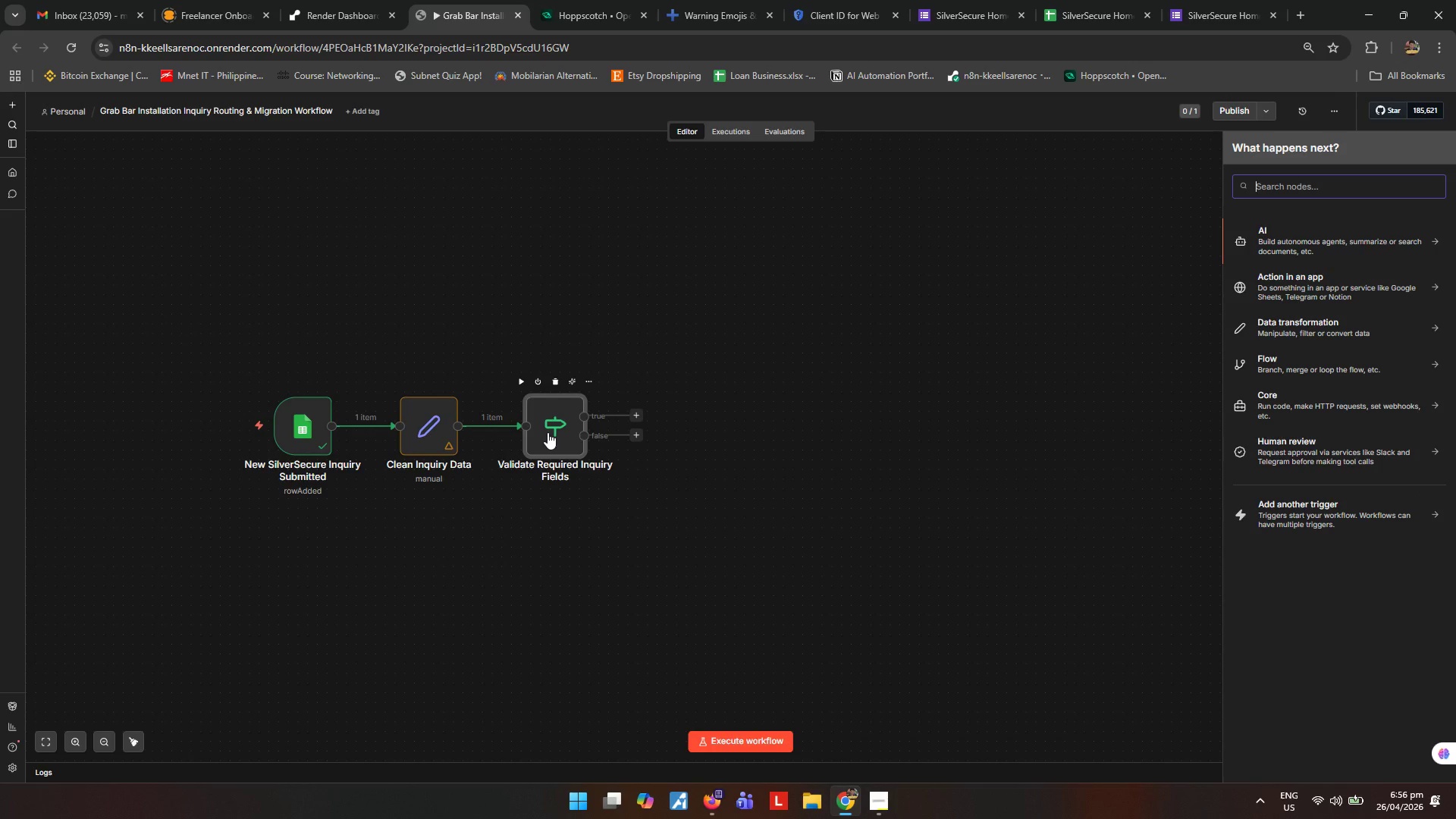 
double_click([548, 432])
 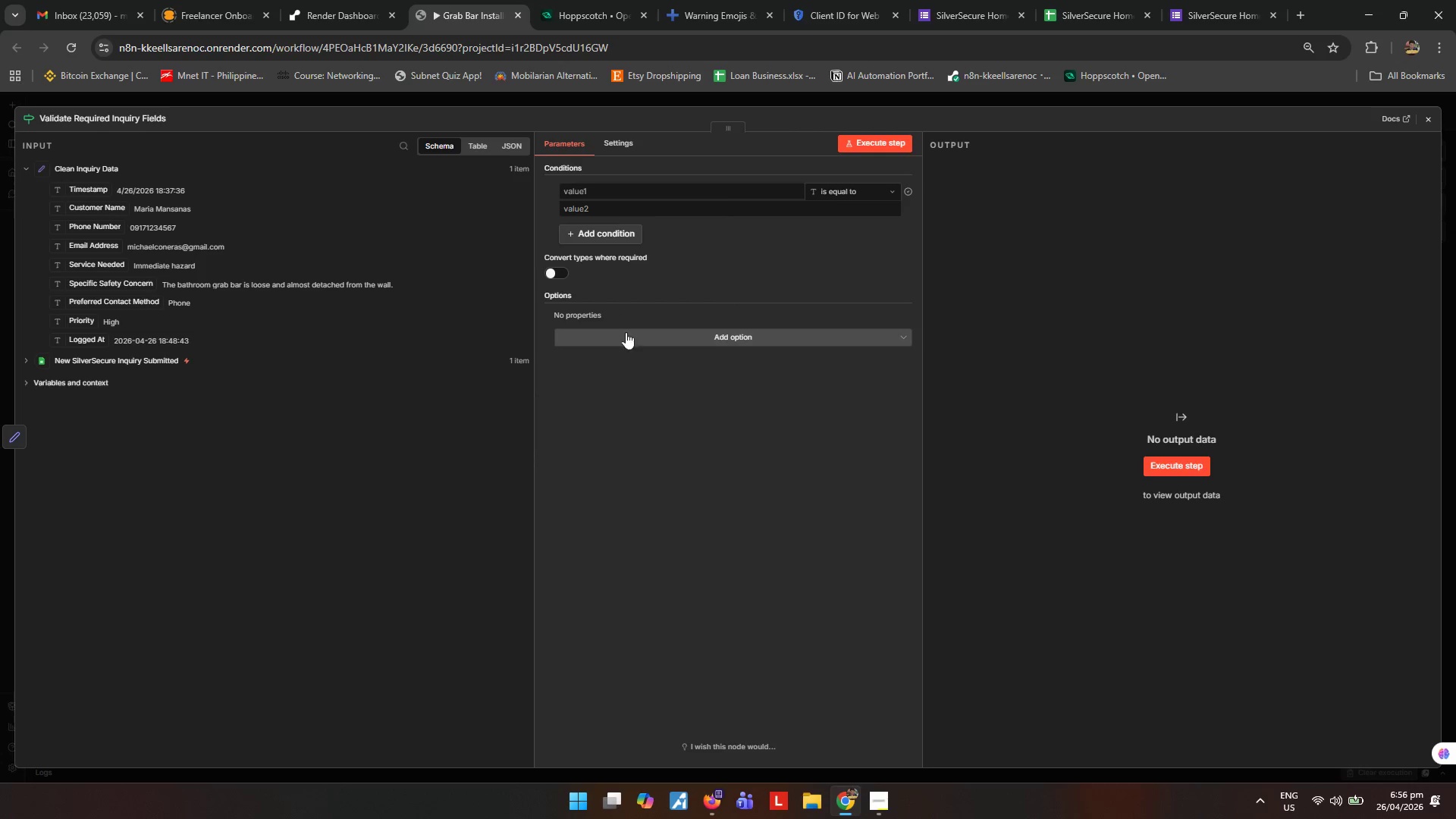 
left_click([607, 232])
 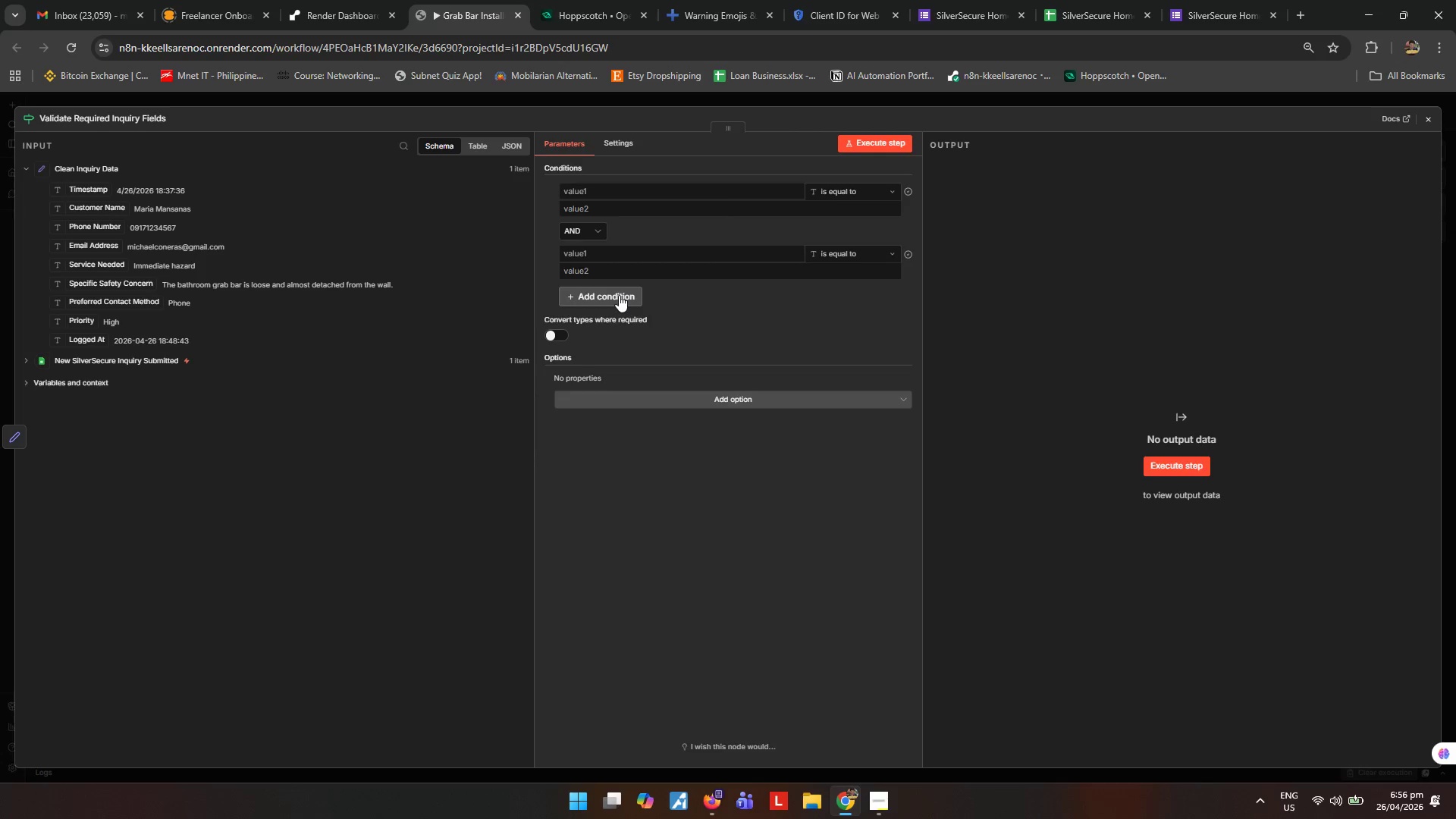 
left_click([619, 293])
 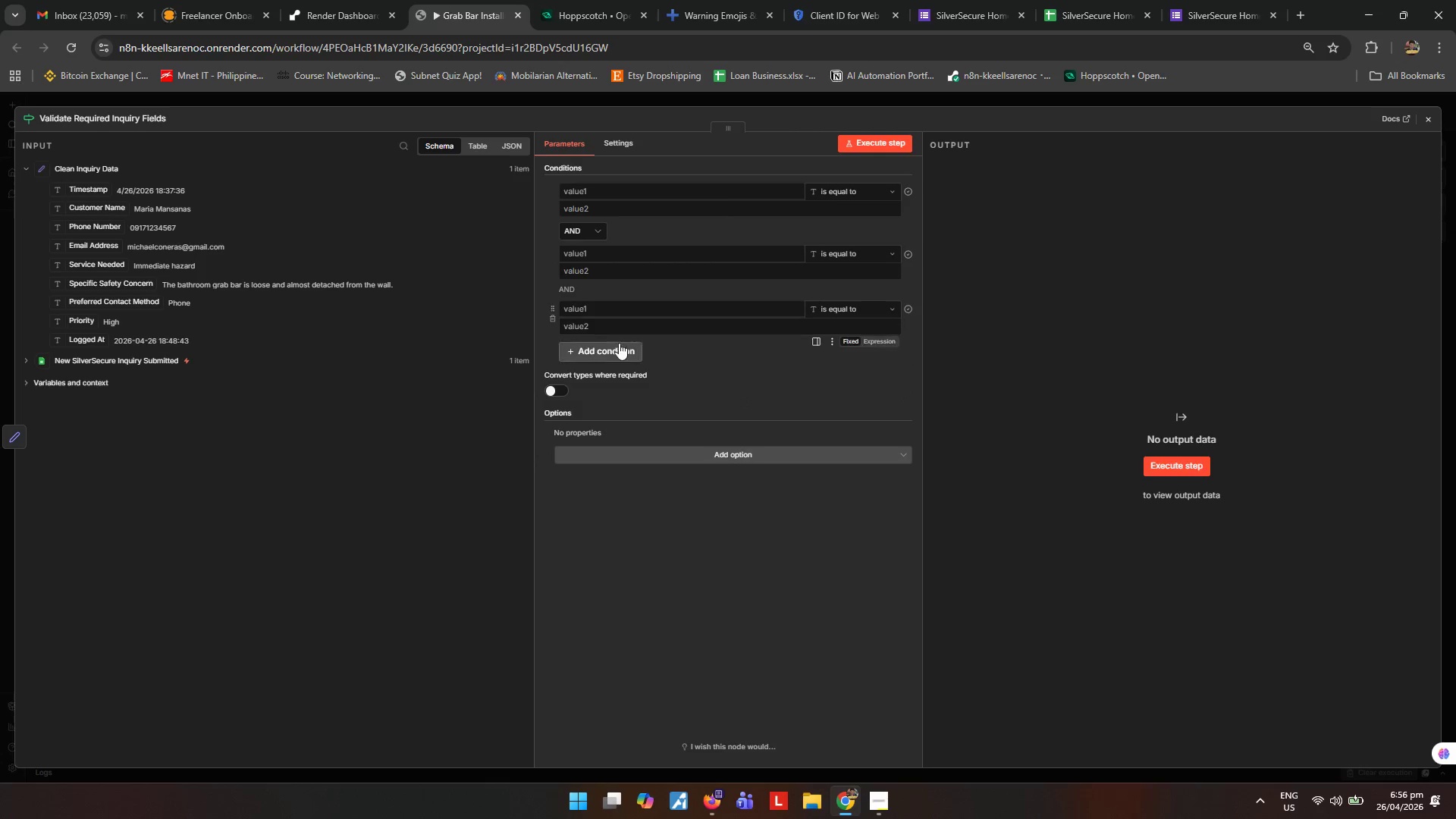 
left_click([615, 346])
 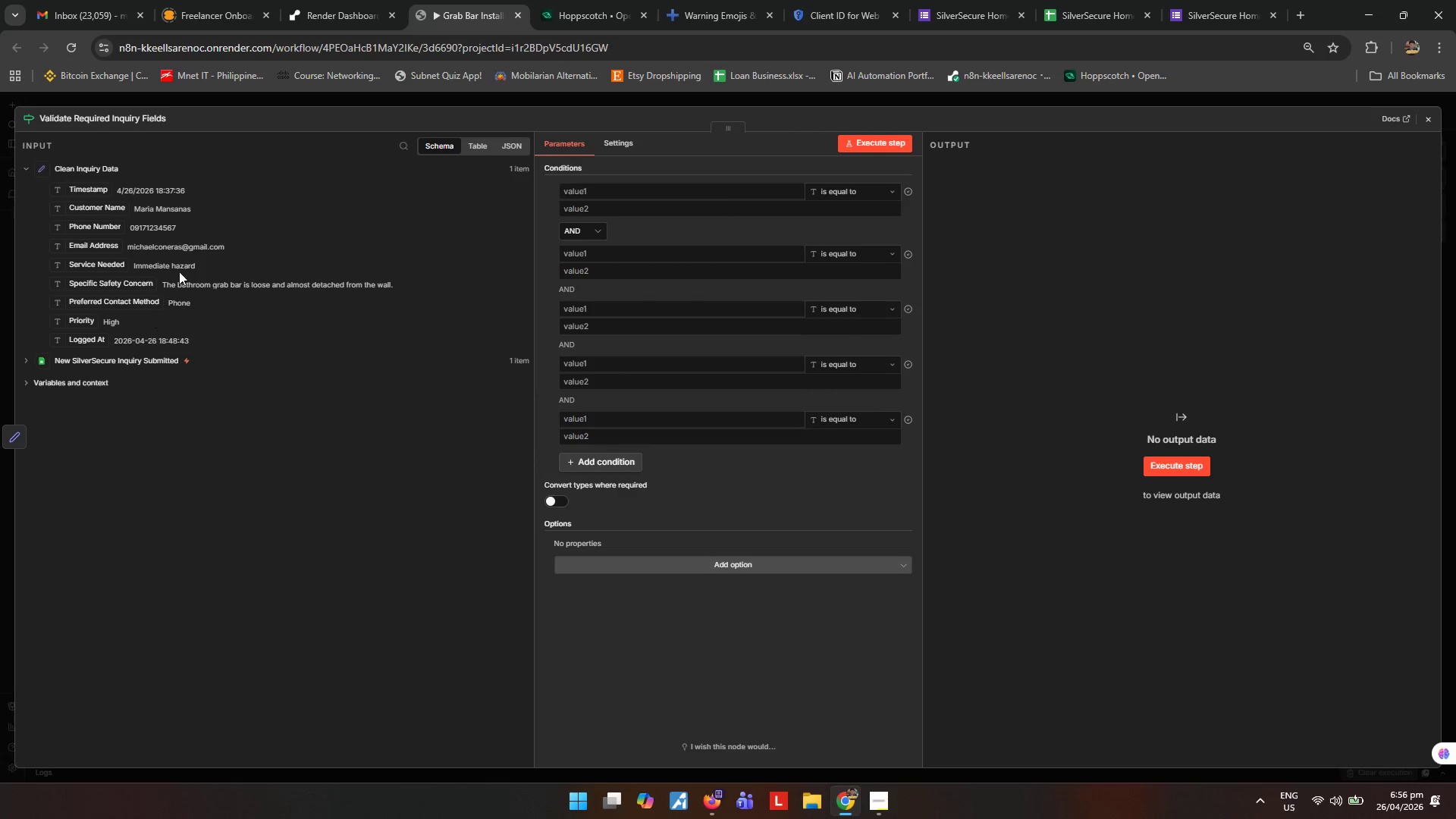 
left_click_drag(start_coordinate=[97, 215], to_coordinate=[736, 193])
 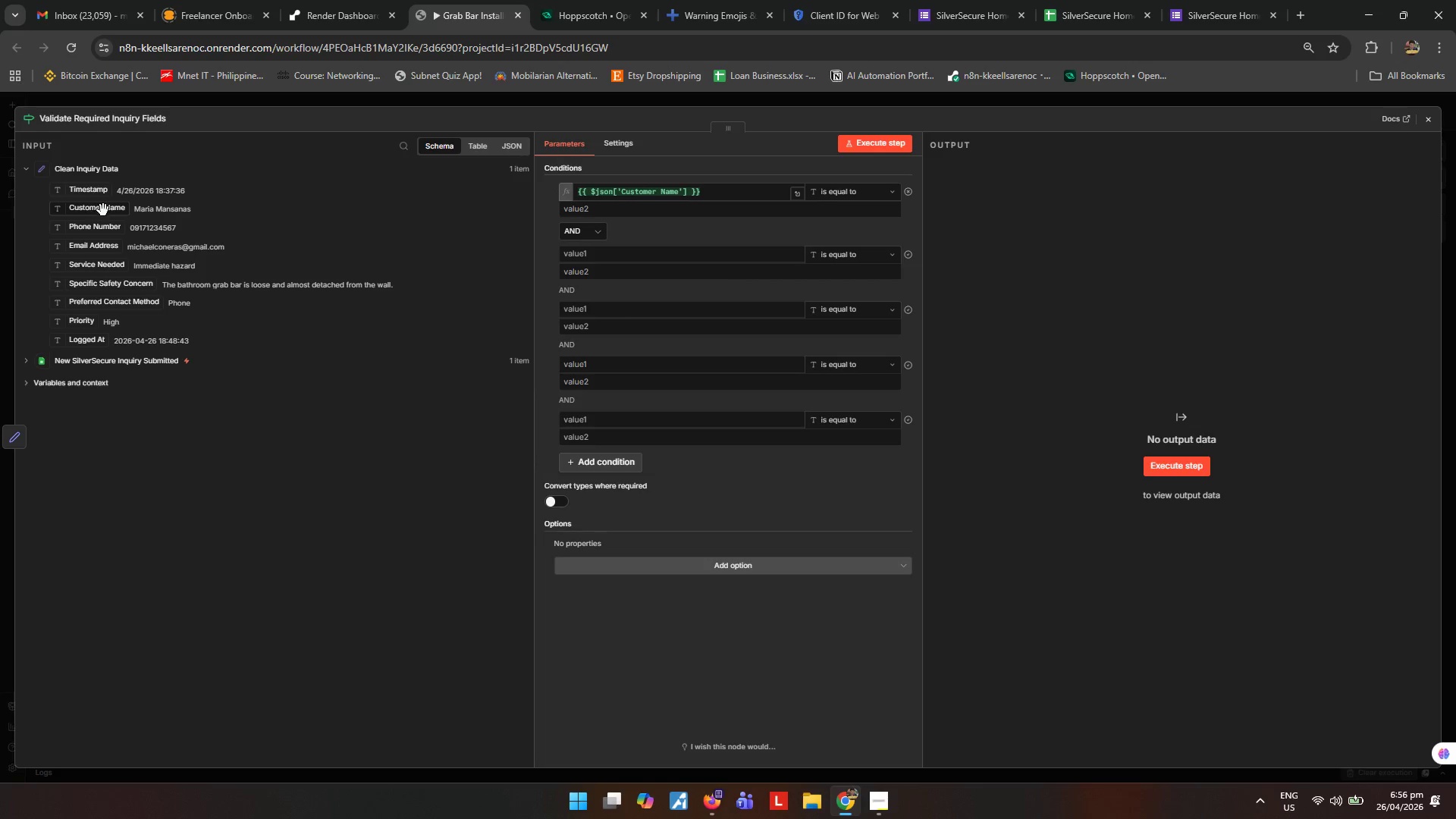 
left_click_drag(start_coordinate=[105, 231], to_coordinate=[615, 251])
 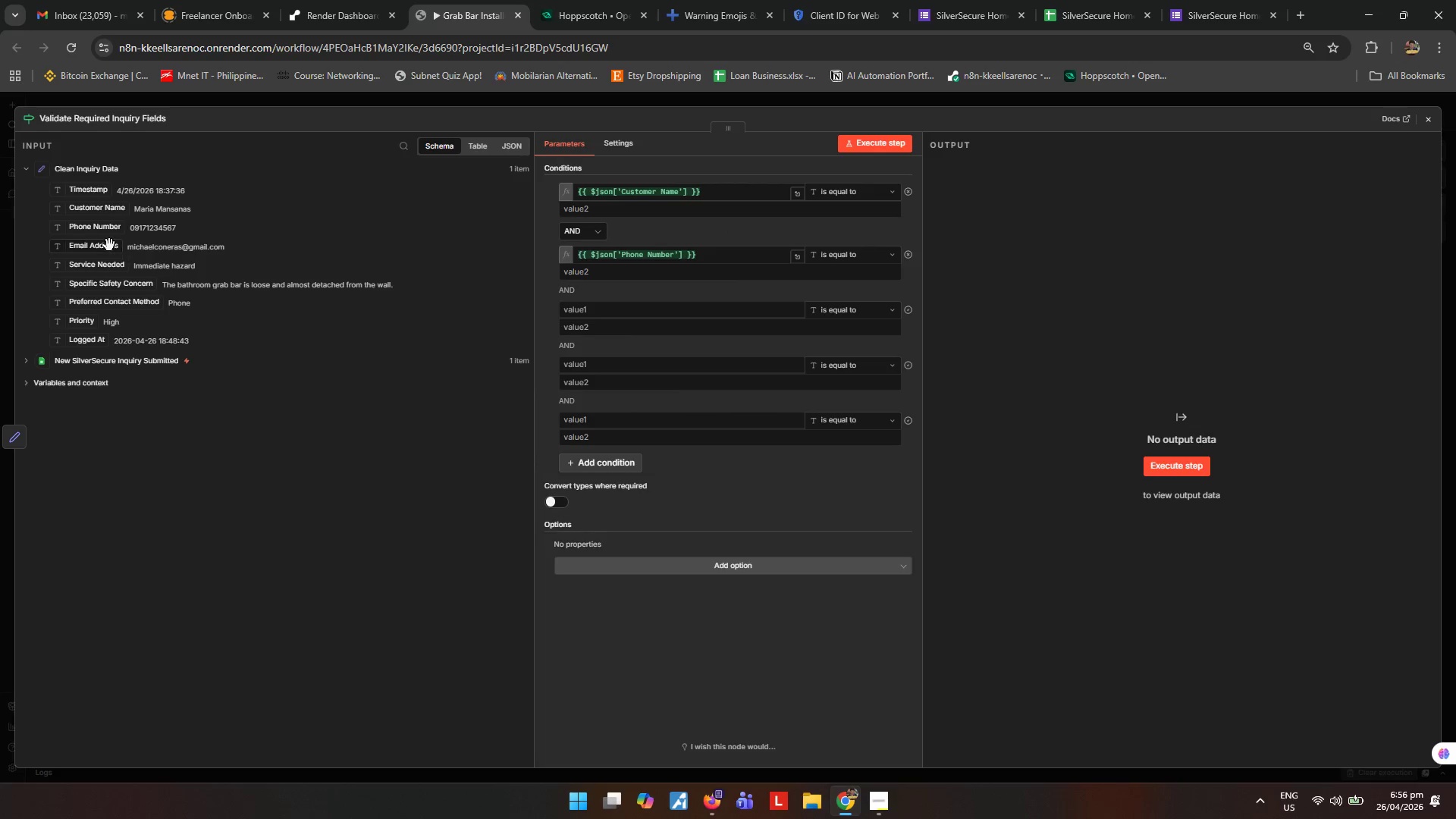 
left_click_drag(start_coordinate=[109, 245], to_coordinate=[600, 306])
 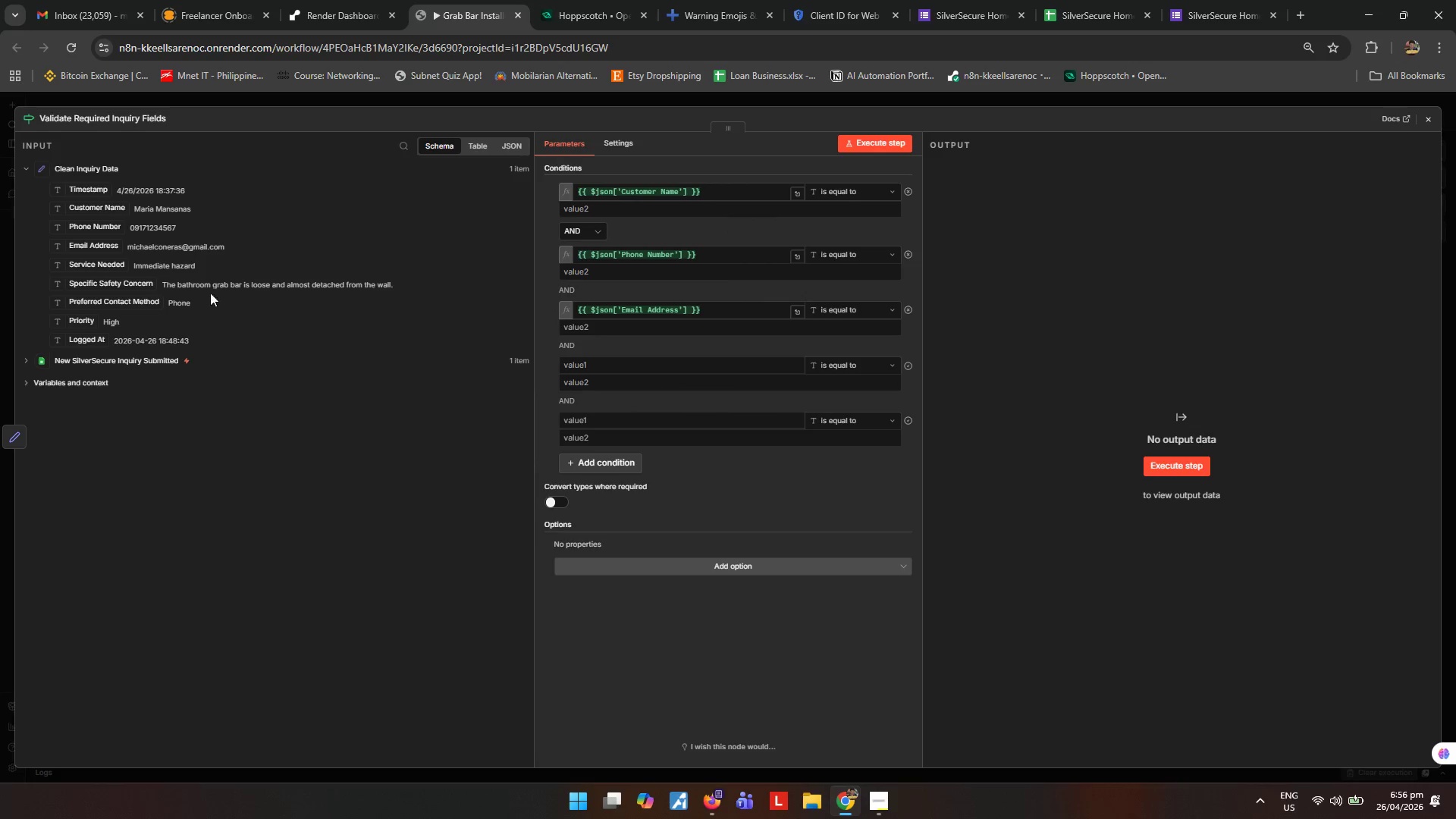 
left_click_drag(start_coordinate=[115, 268], to_coordinate=[610, 362])
 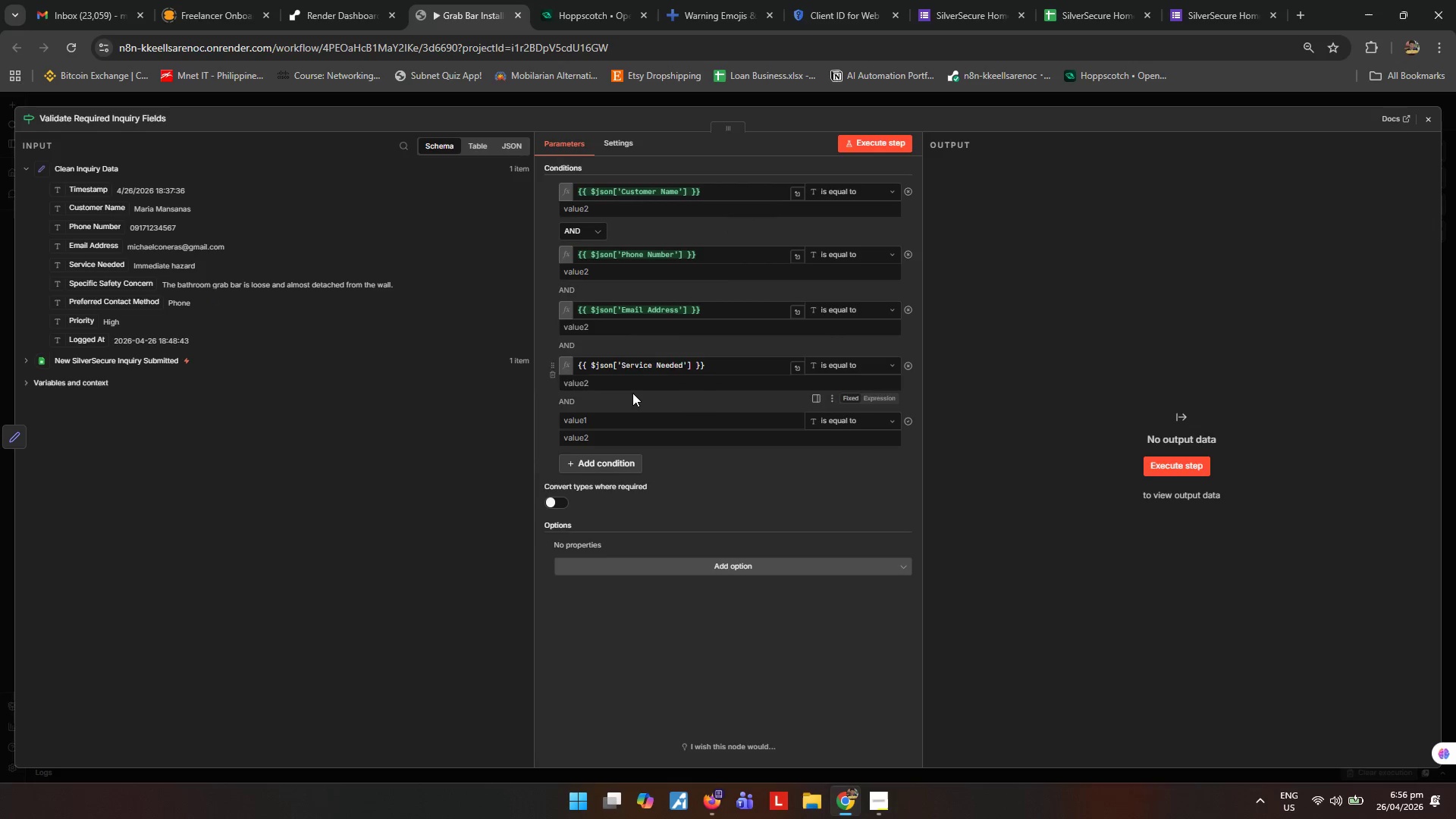 
scroll: coordinate [632, 393], scroll_direction: down, amount: 2.0
 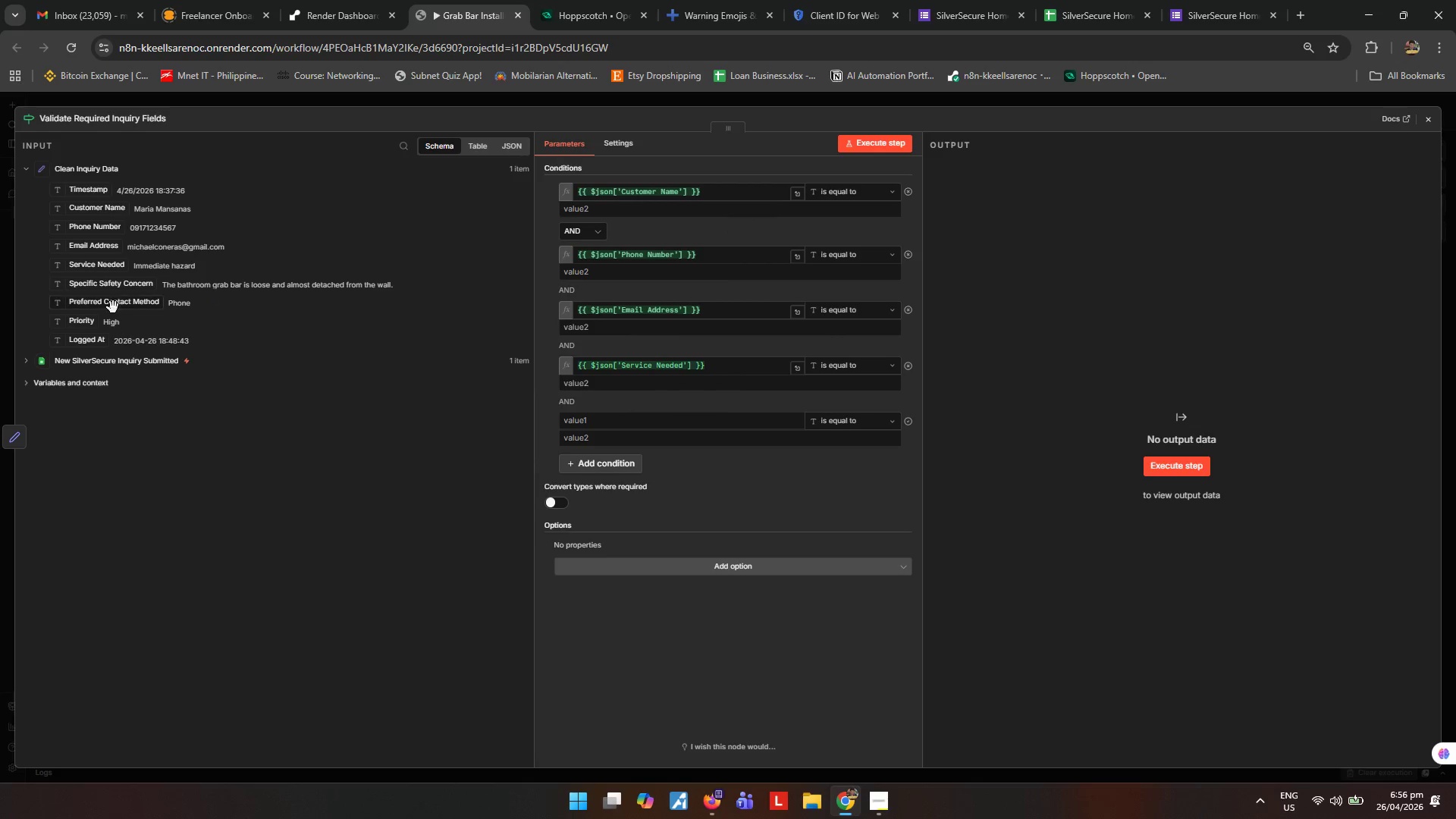 
left_click_drag(start_coordinate=[113, 290], to_coordinate=[594, 418])
 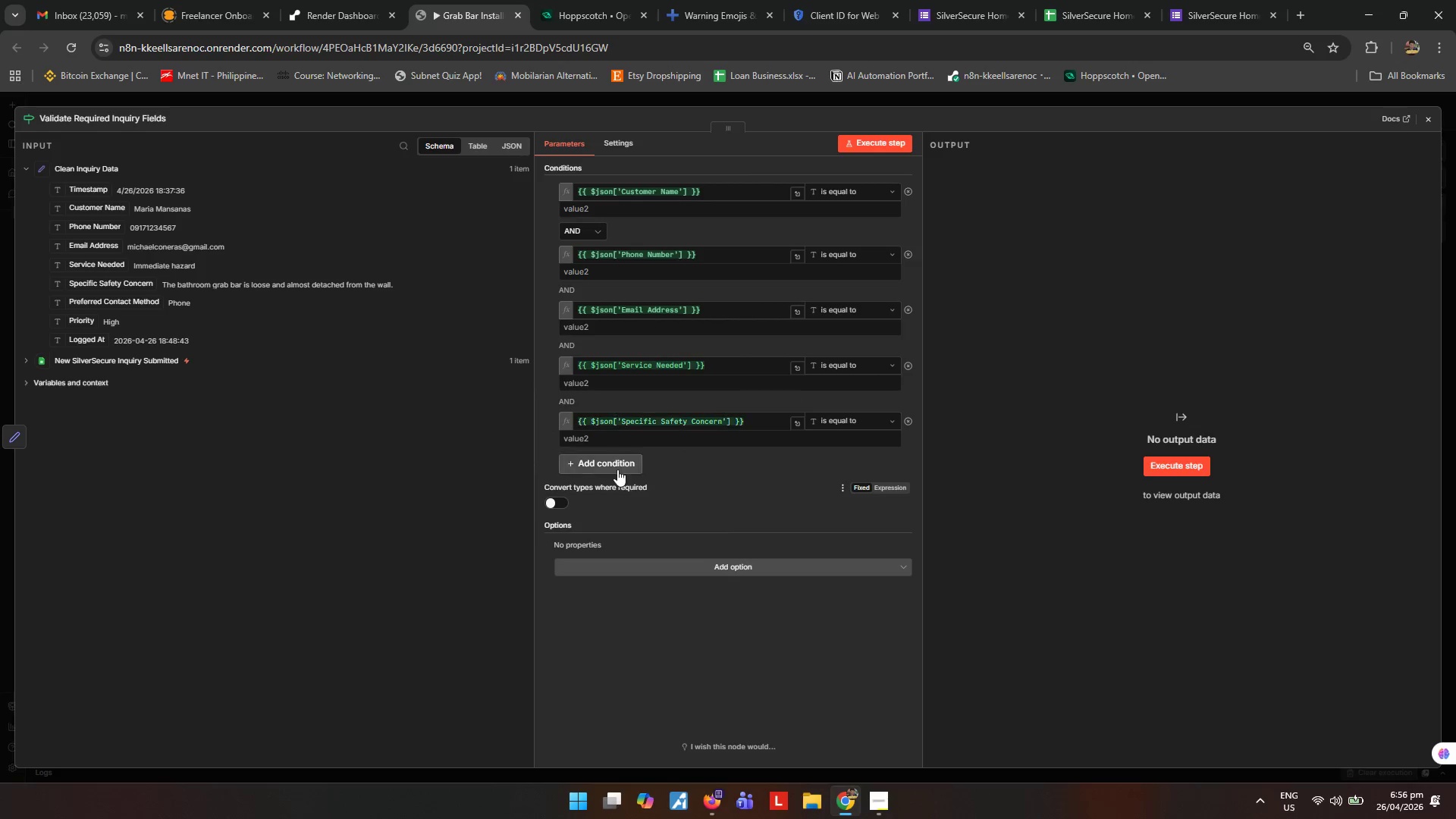 
left_click([617, 468])
 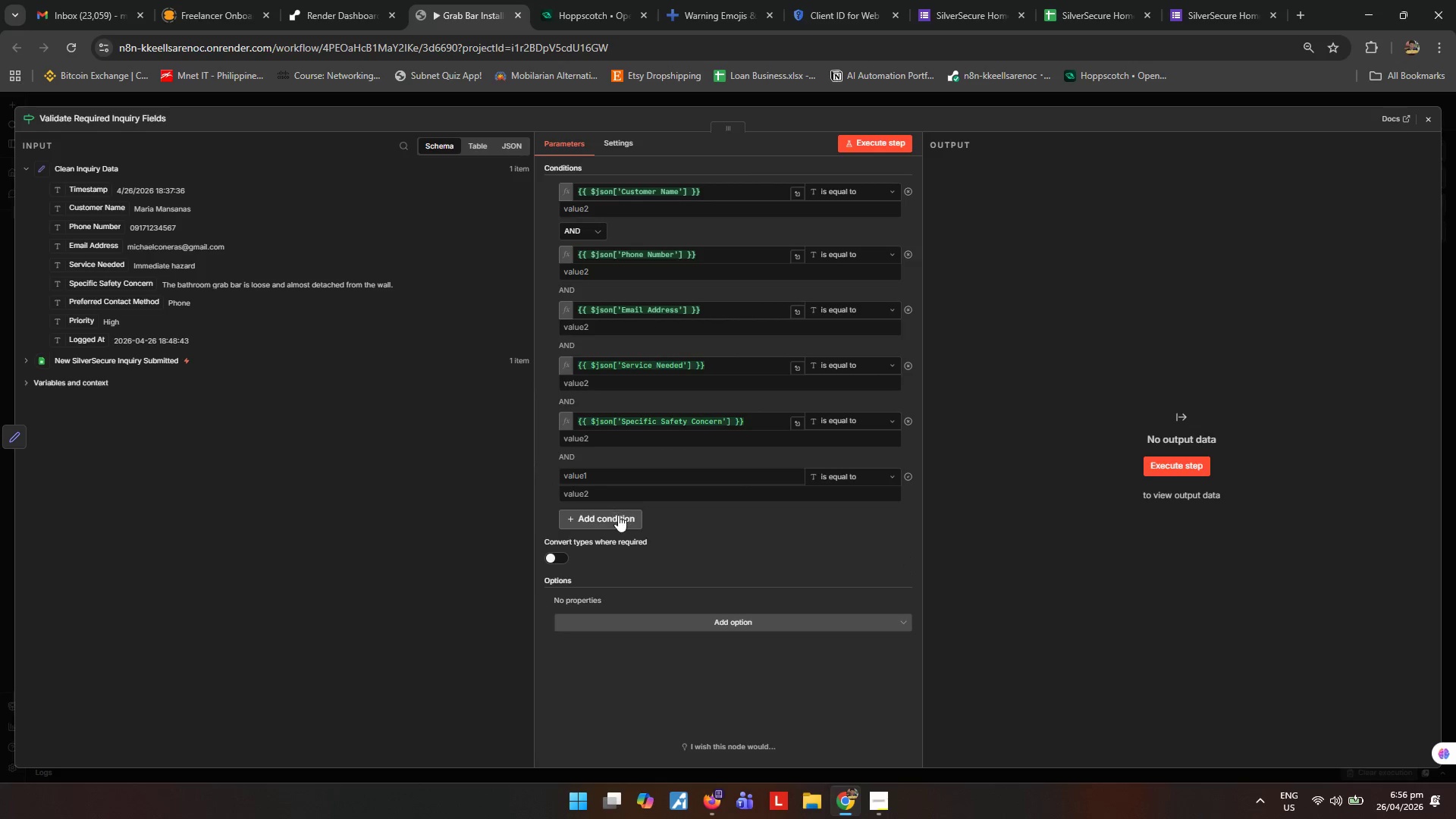 
left_click([618, 515])
 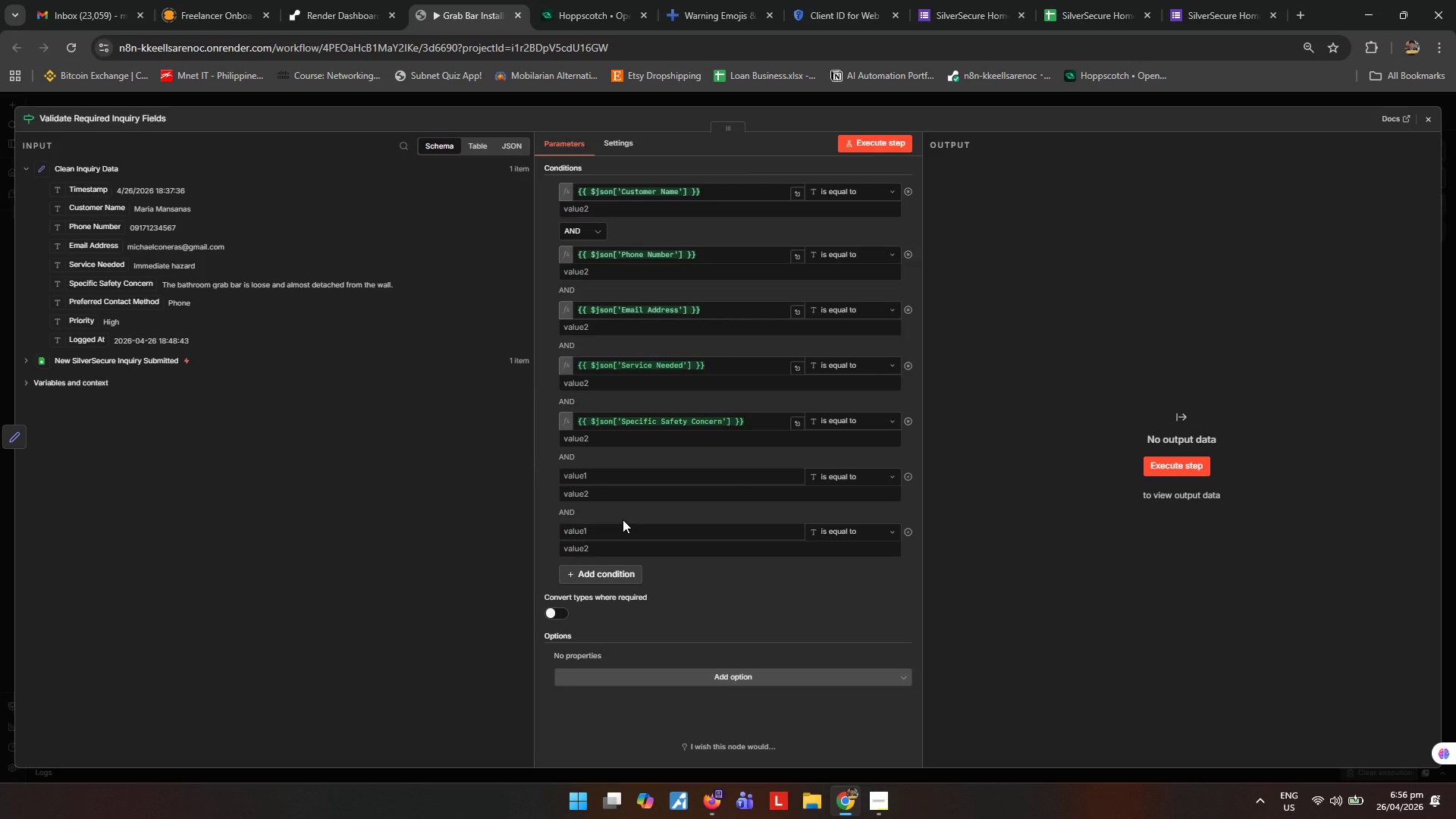 
scroll: coordinate [623, 519], scroll_direction: down, amount: 1.0
 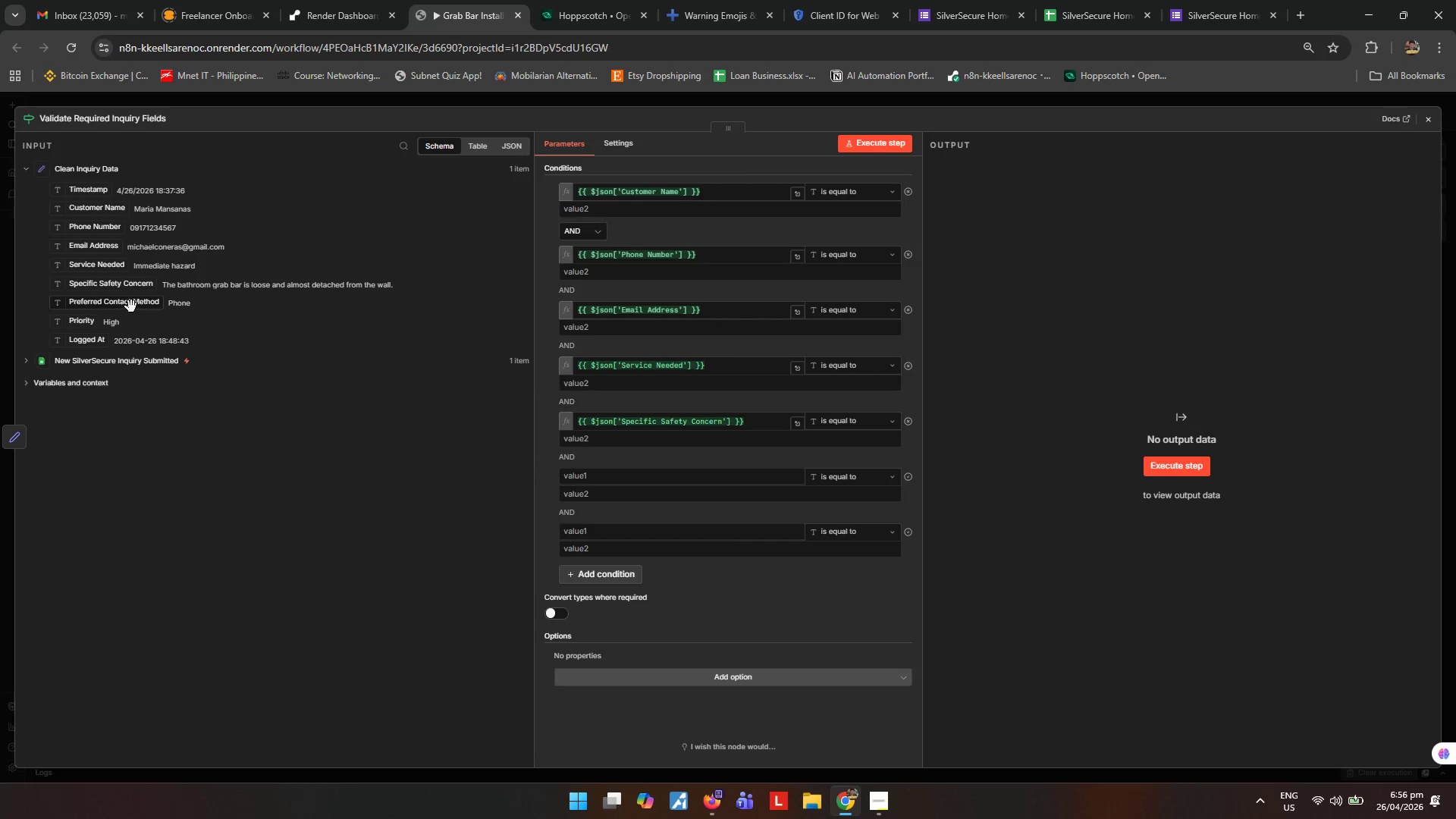 
left_click_drag(start_coordinate=[103, 309], to_coordinate=[619, 482])
 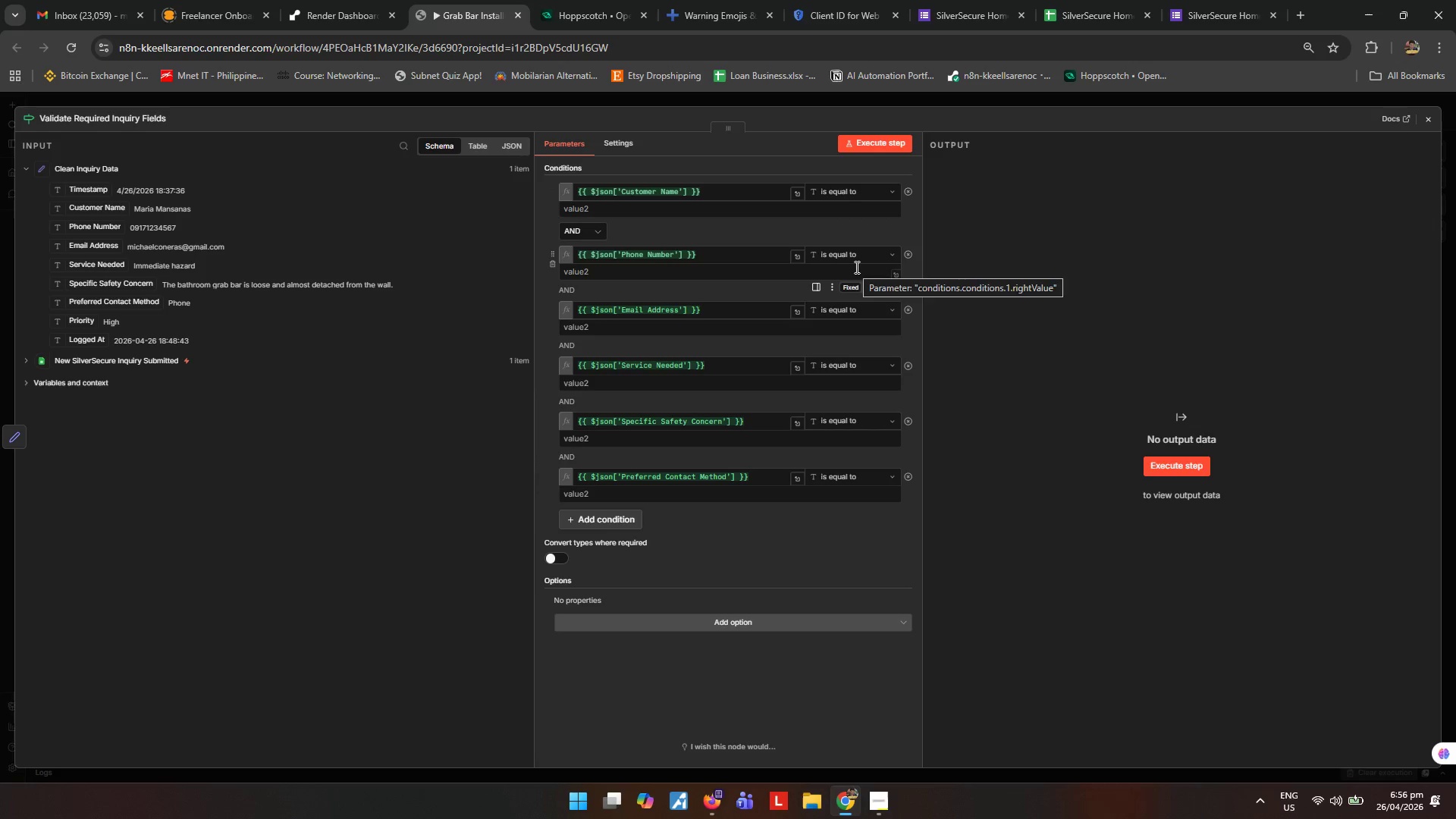 
wait(5.06)
 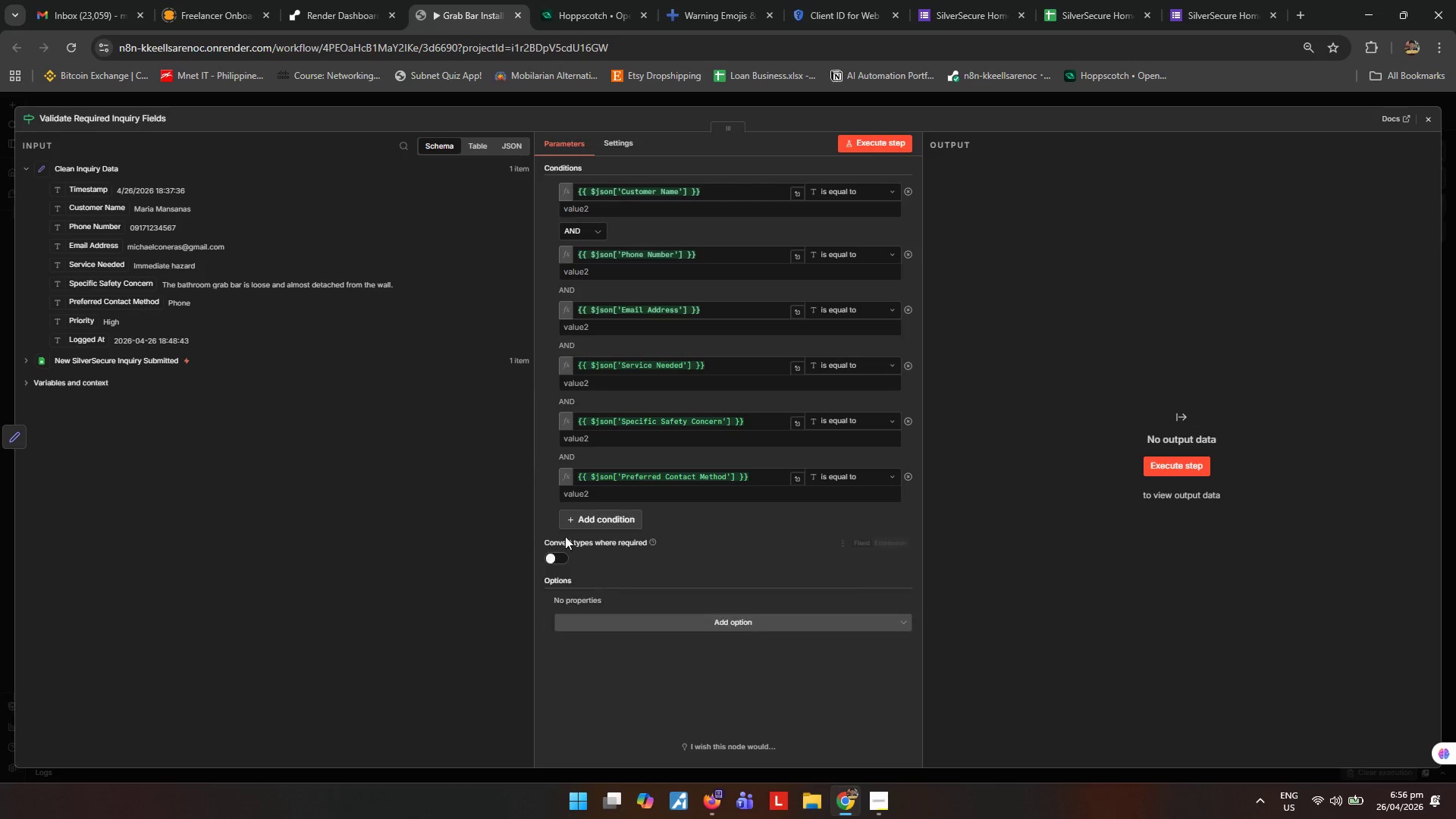 
left_click([884, 193])
 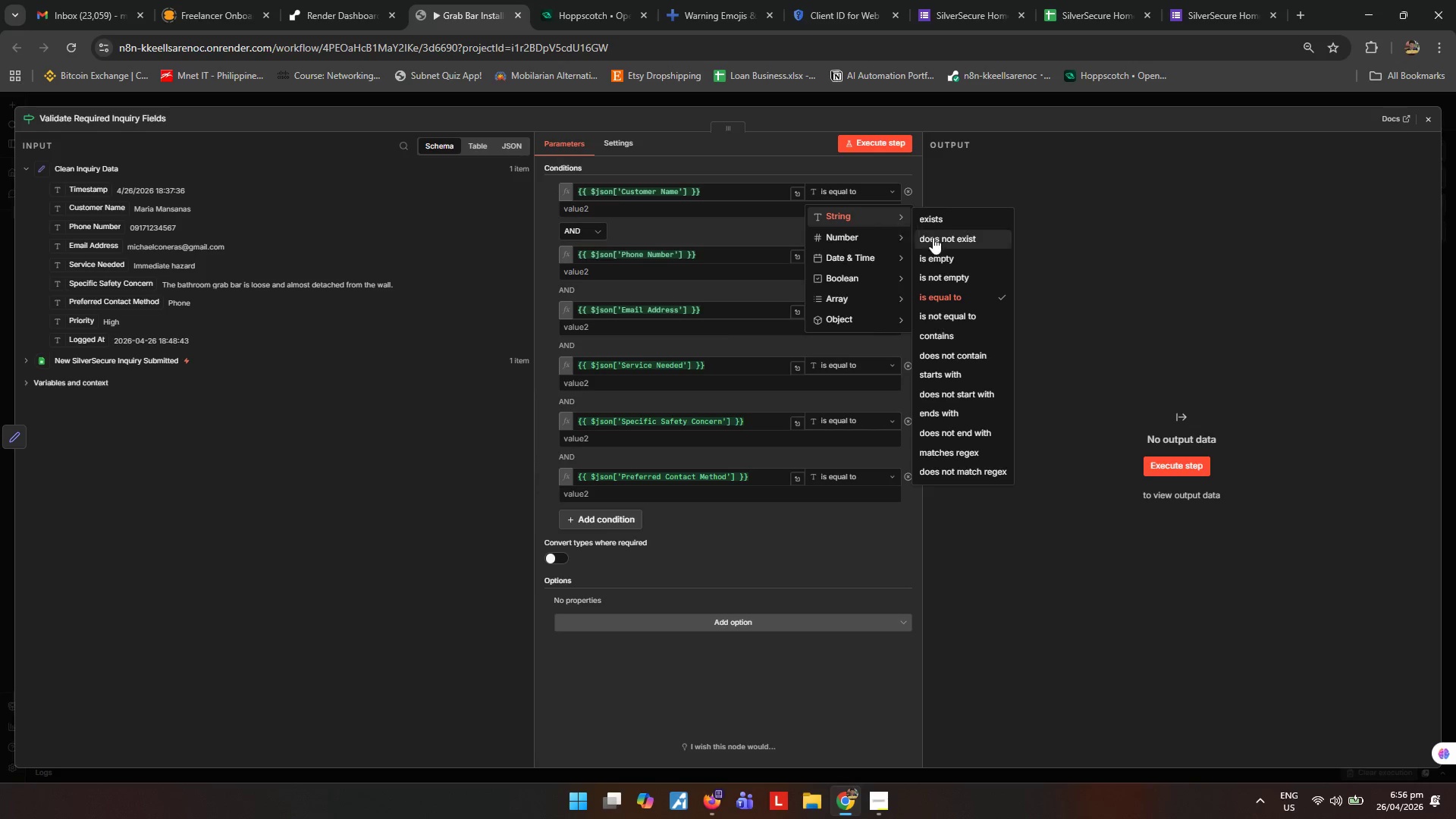 
left_click([959, 278])
 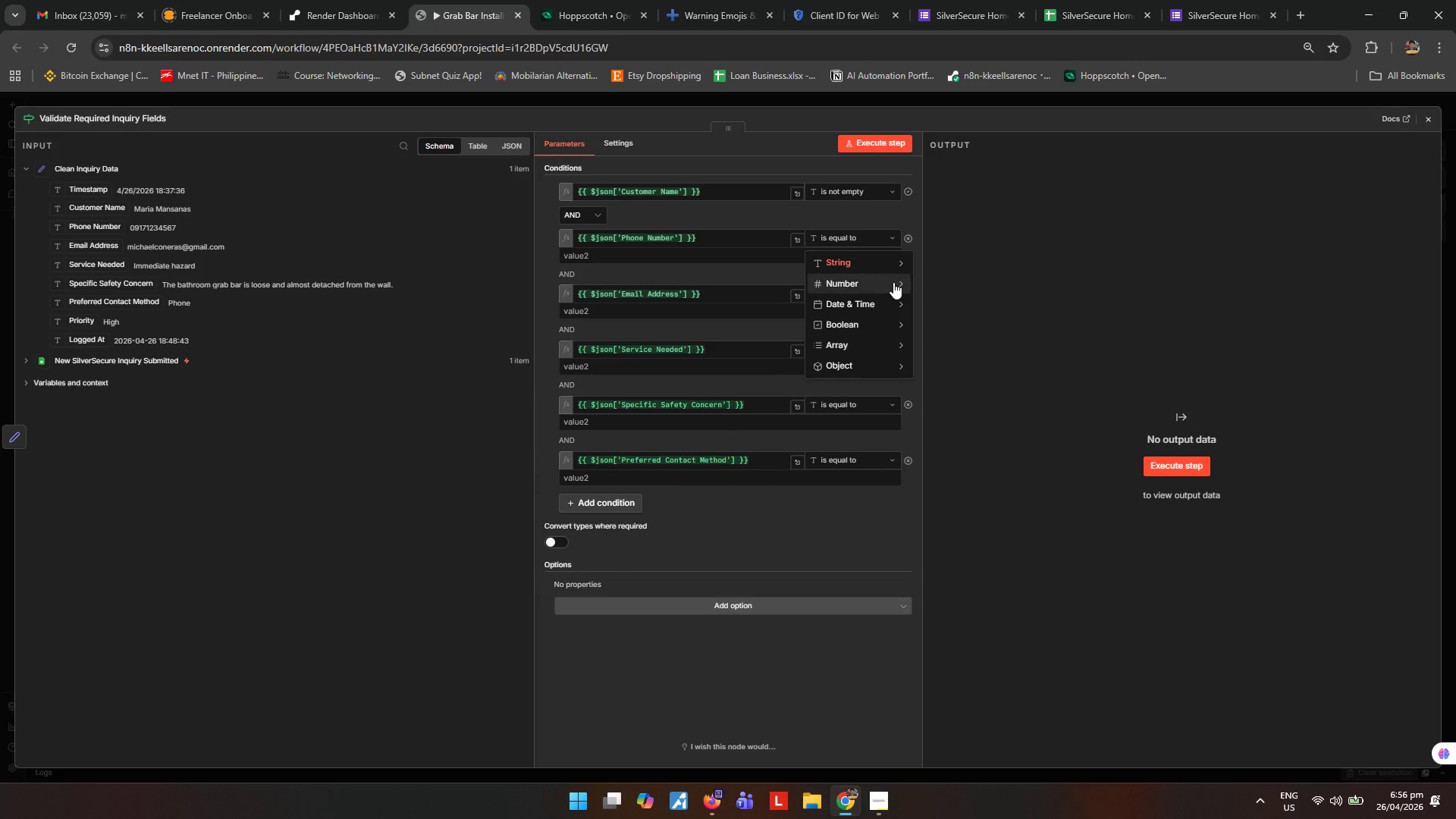 
left_click([889, 261])
 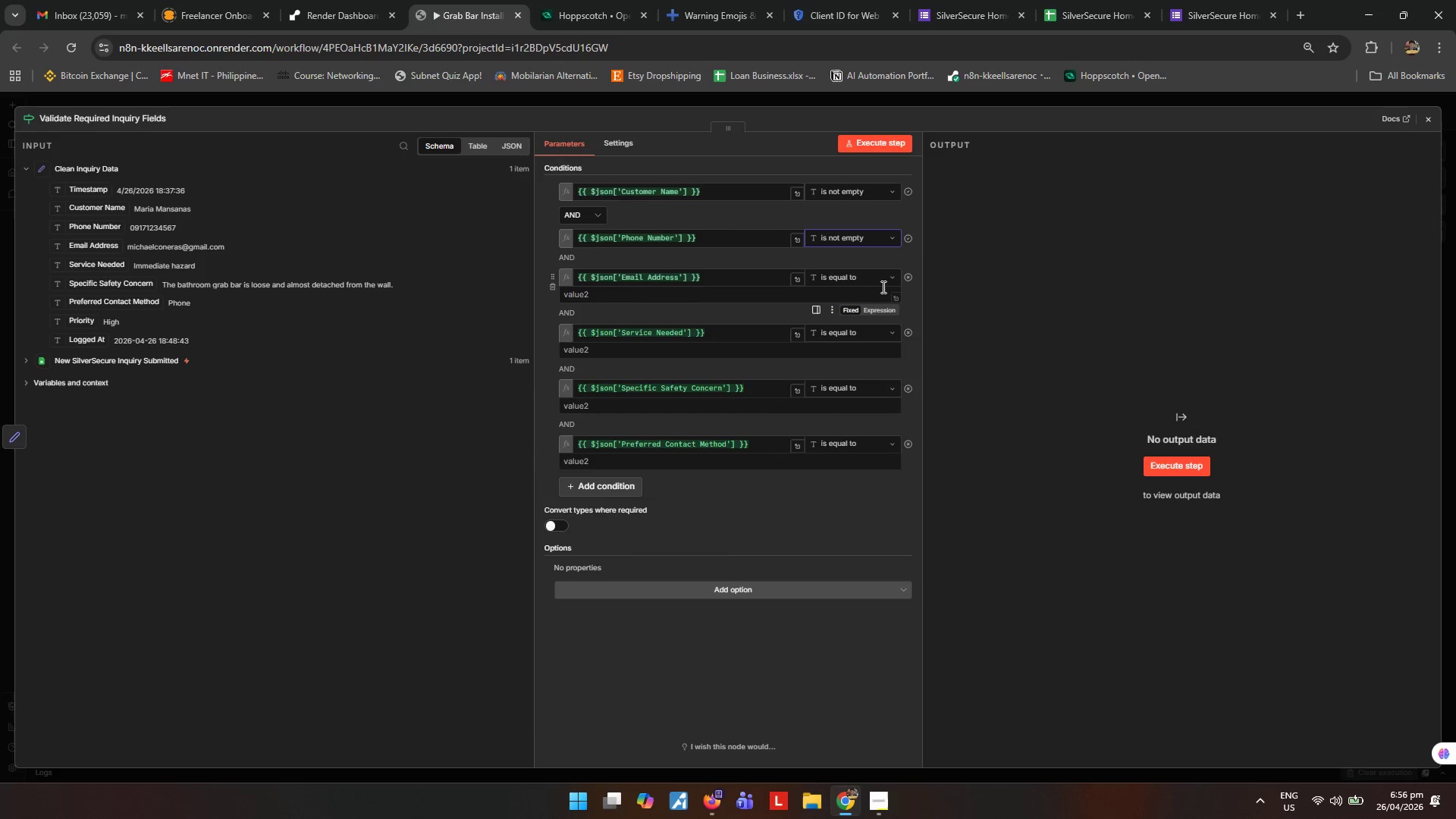 
left_click([878, 275])
 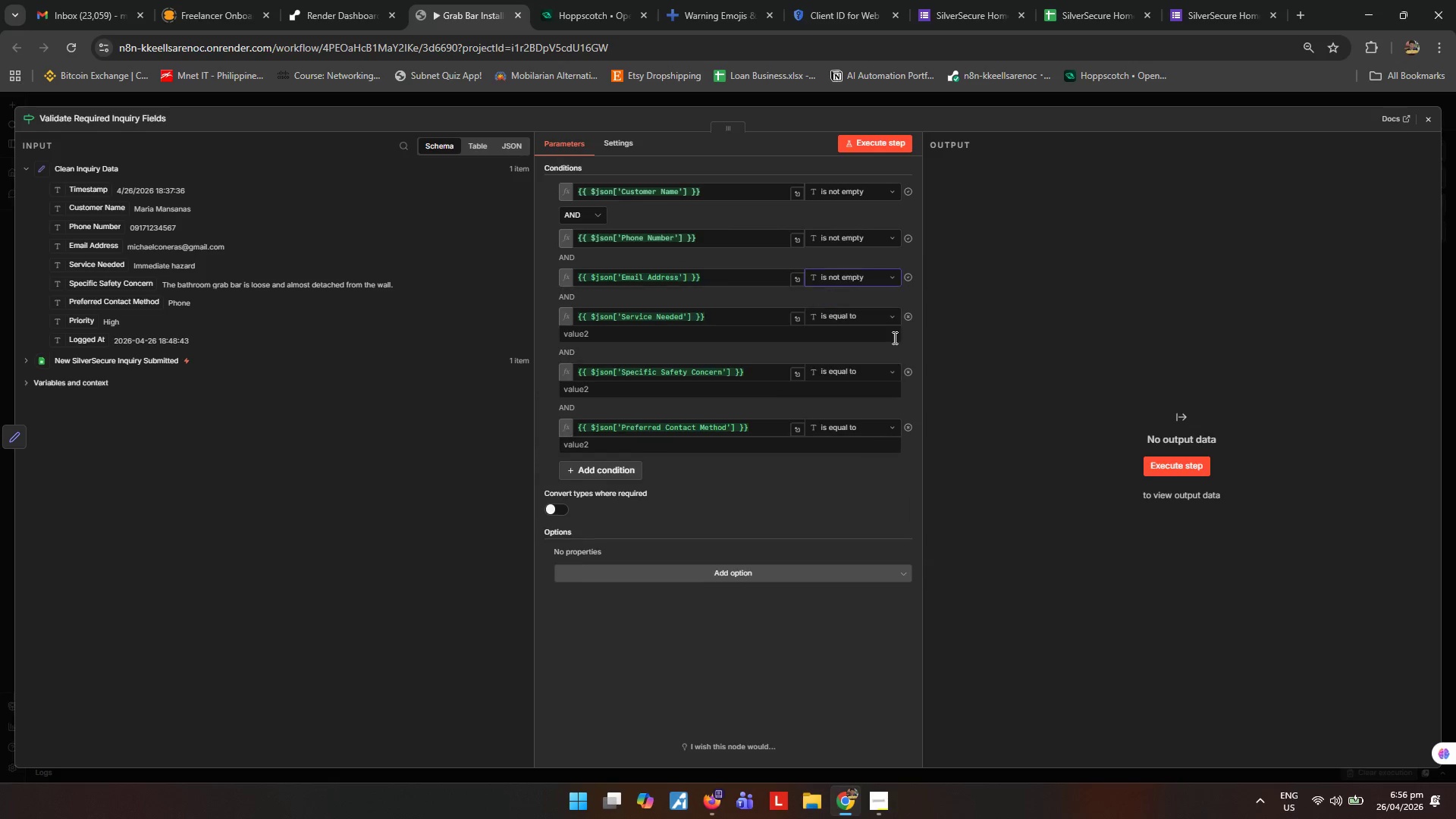 
left_click([877, 319])
 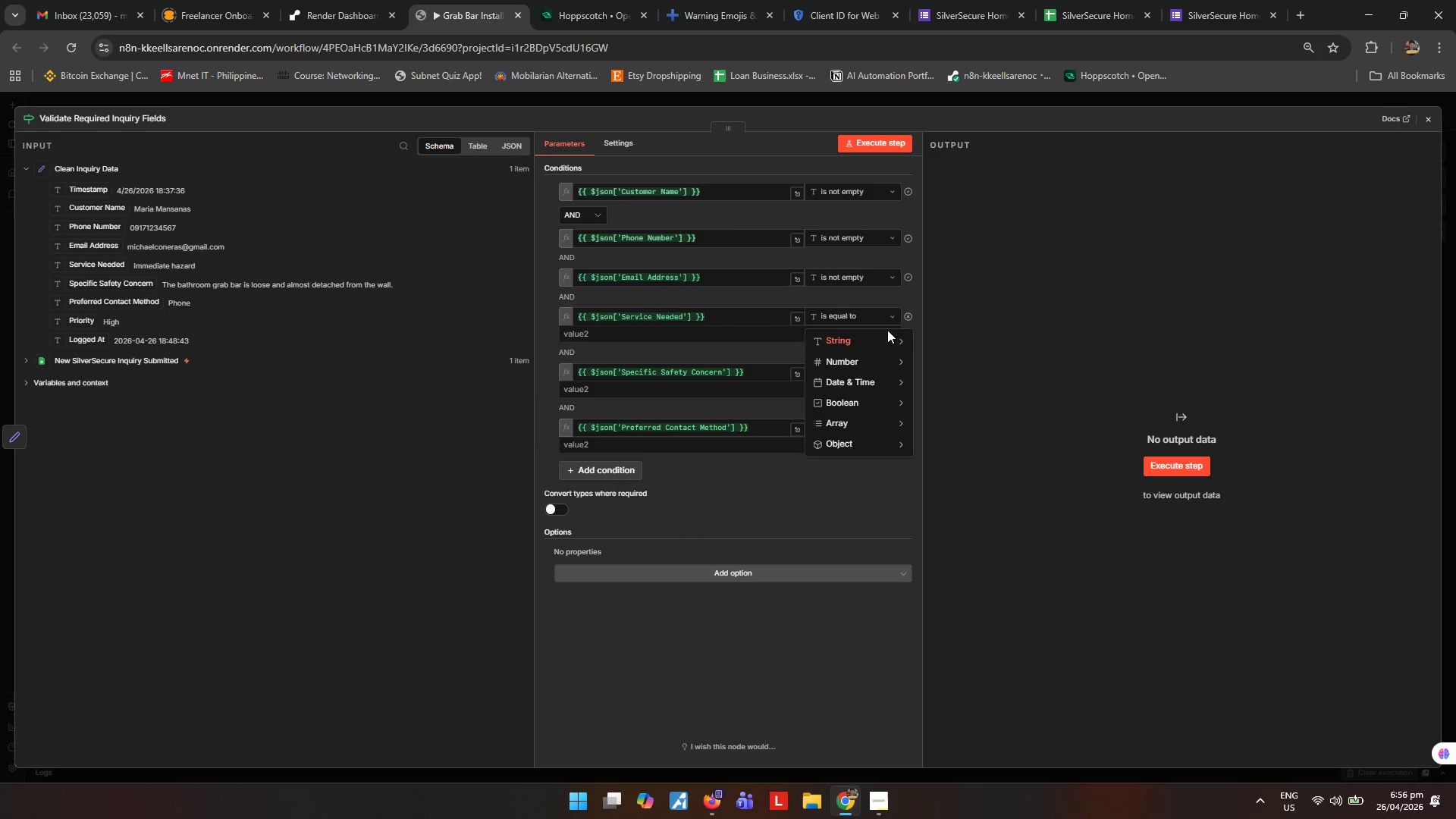 
left_click([880, 336])
 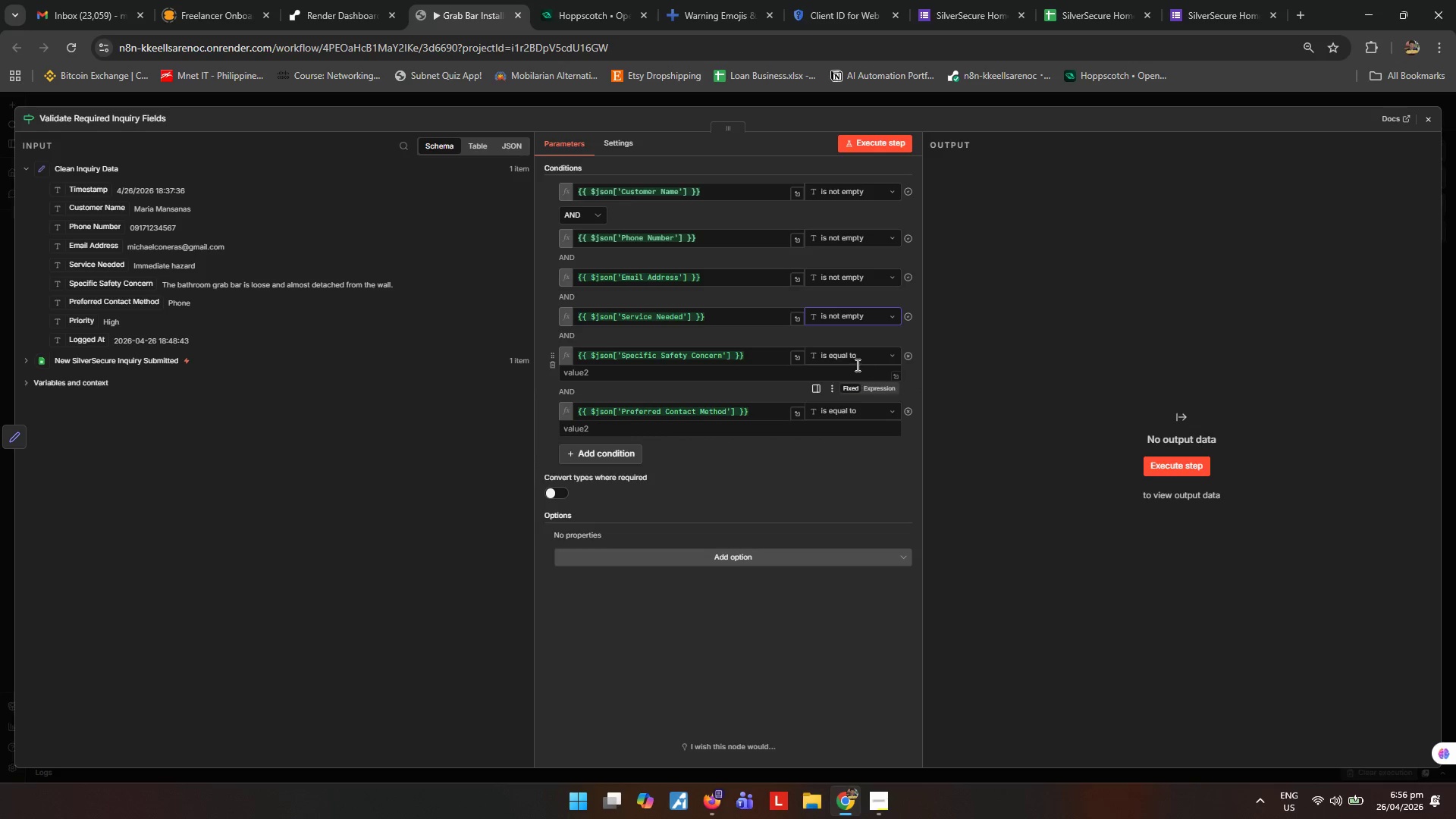 
left_click([871, 352])
 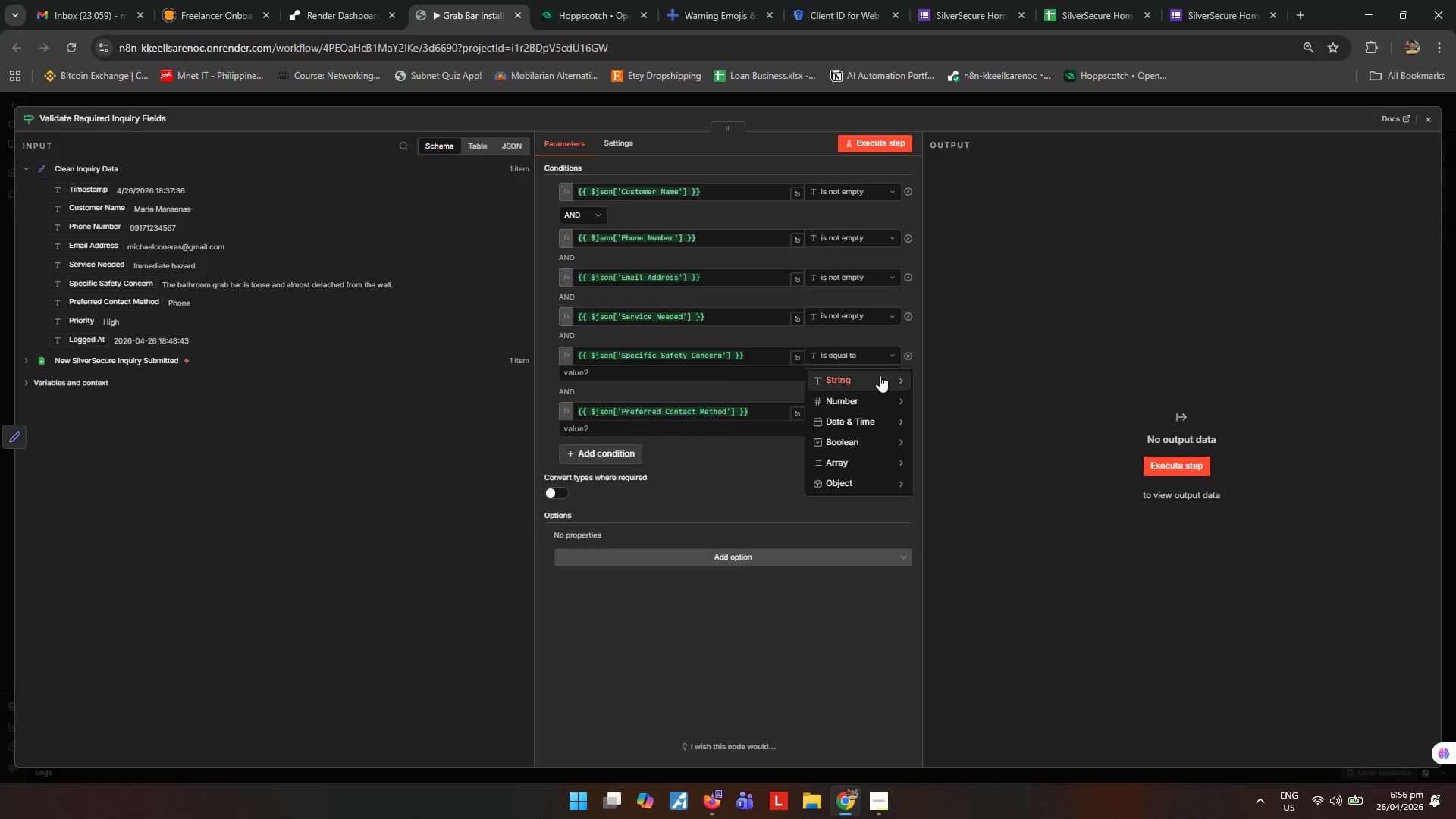 
left_click([880, 377])
 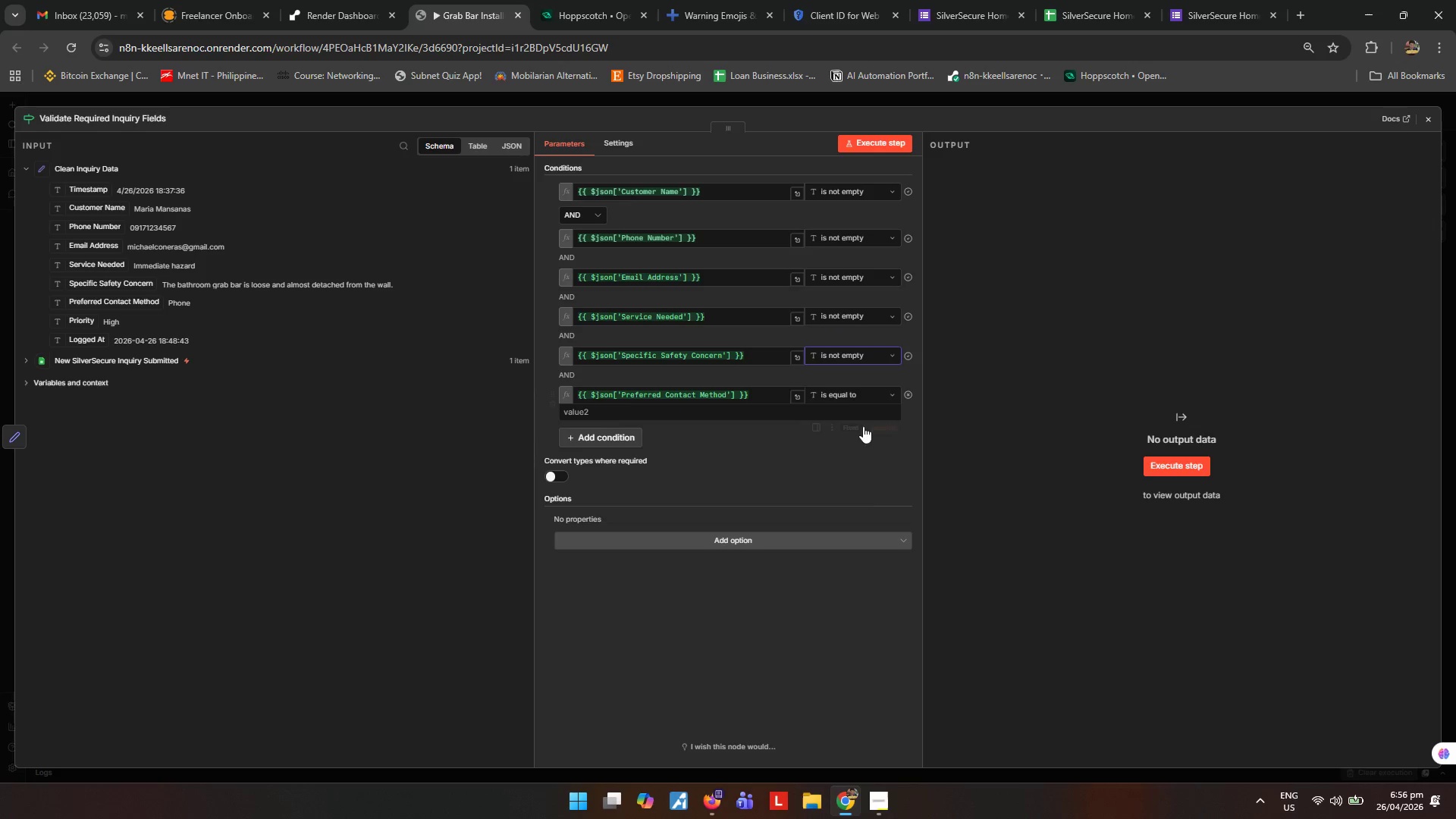 
left_click([858, 388])
 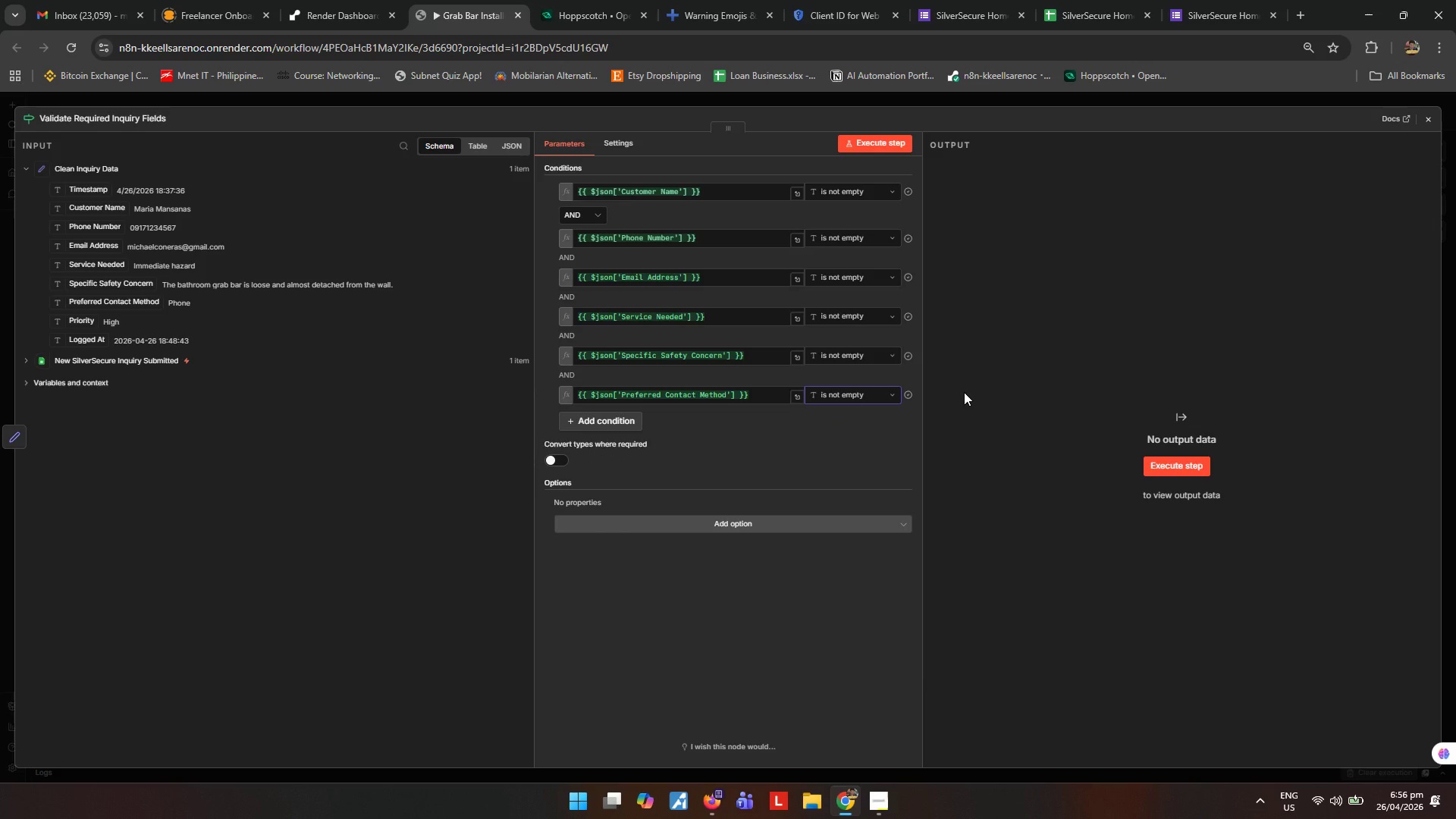 
wait(9.08)
 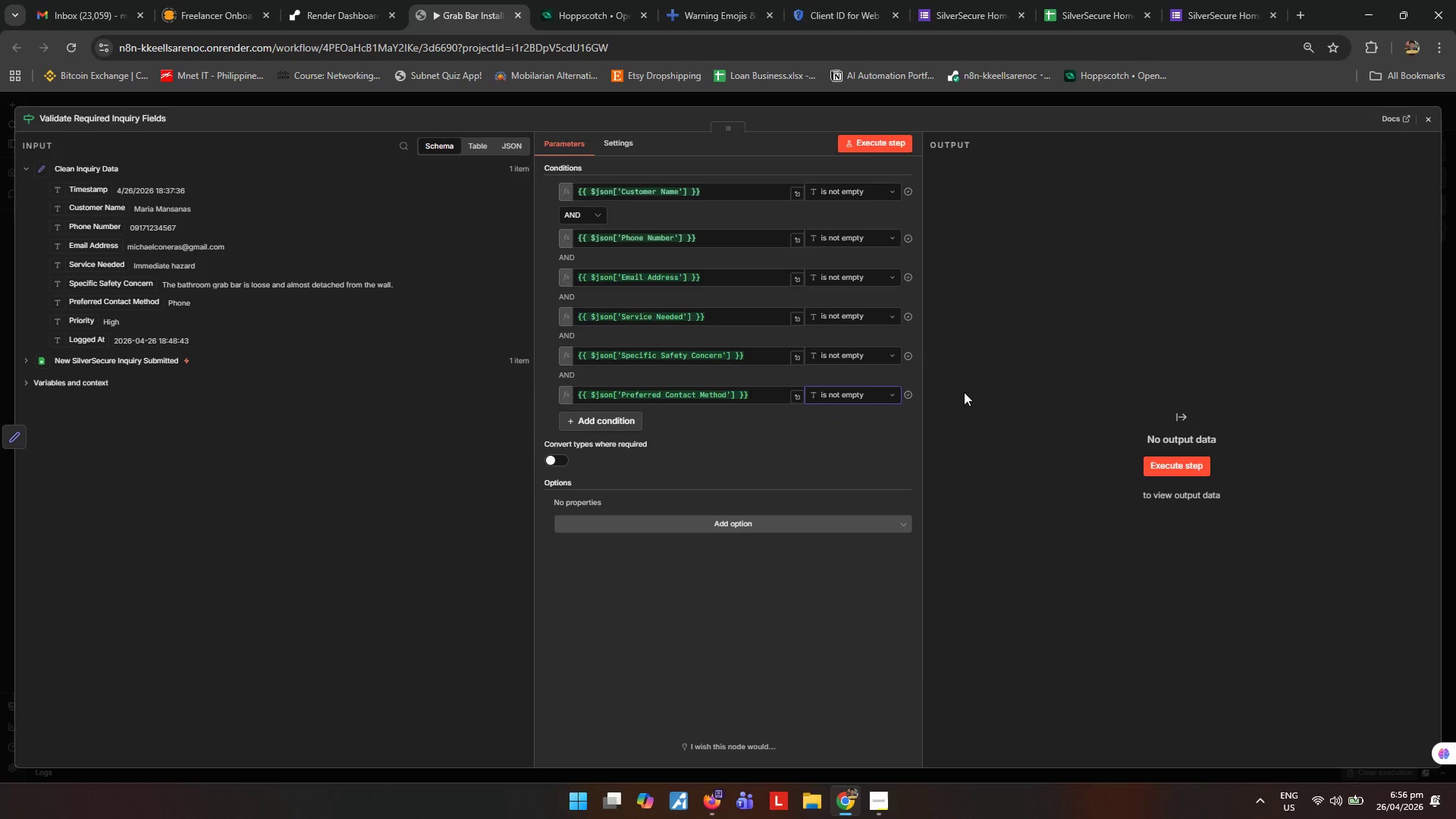 
left_click([869, 149])
 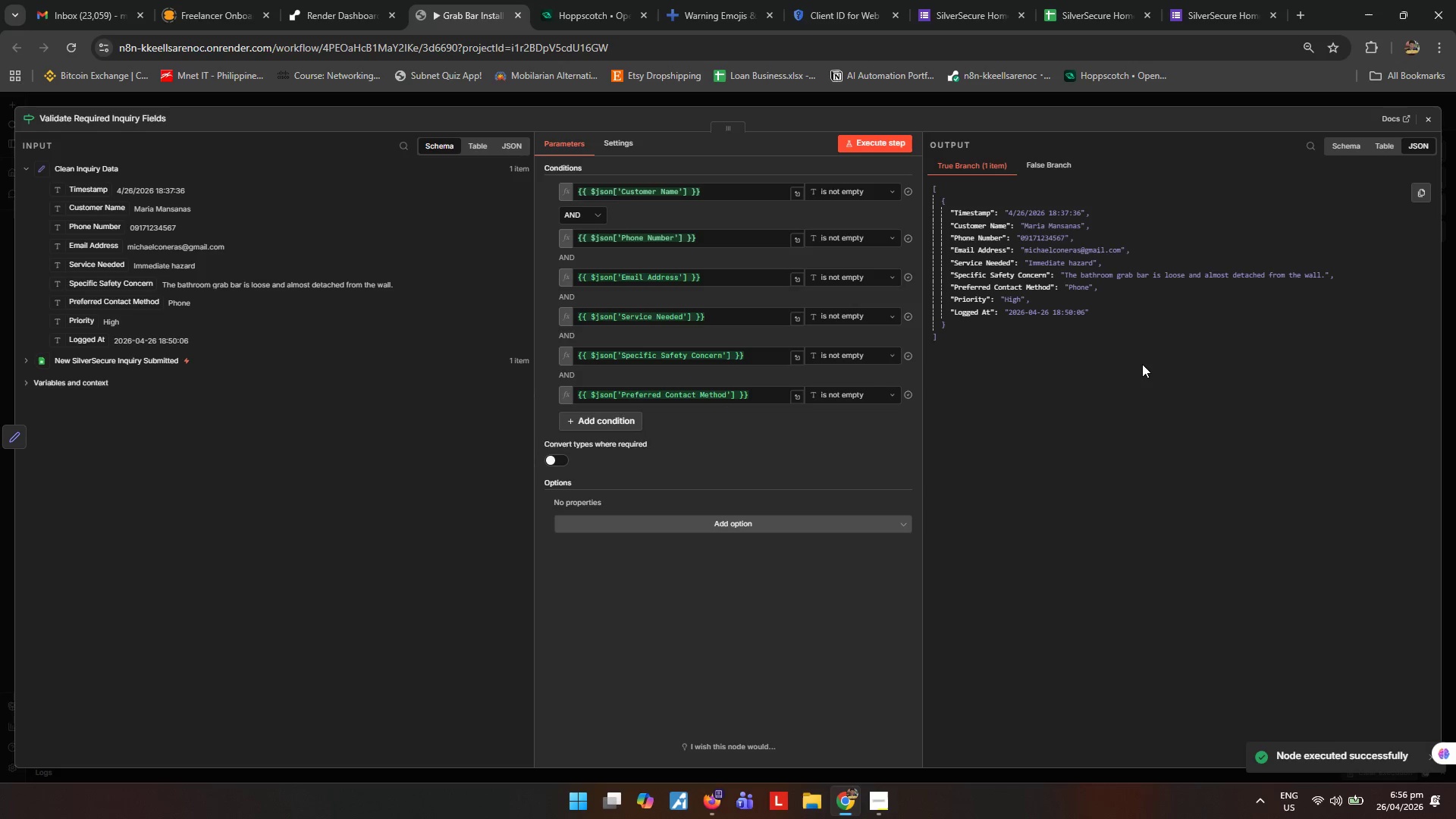 
wait(8.22)
 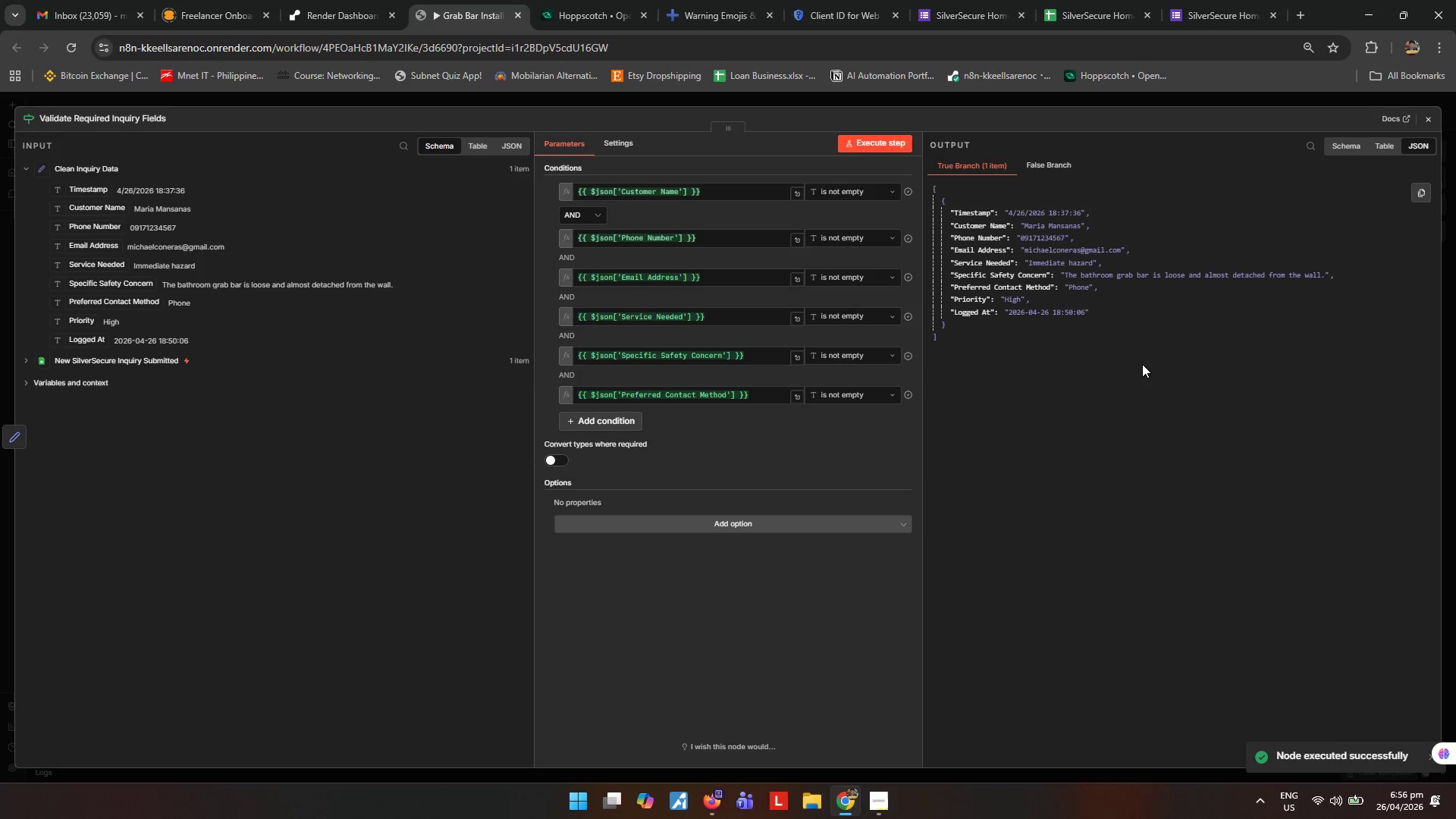 
left_click([1432, 115])
 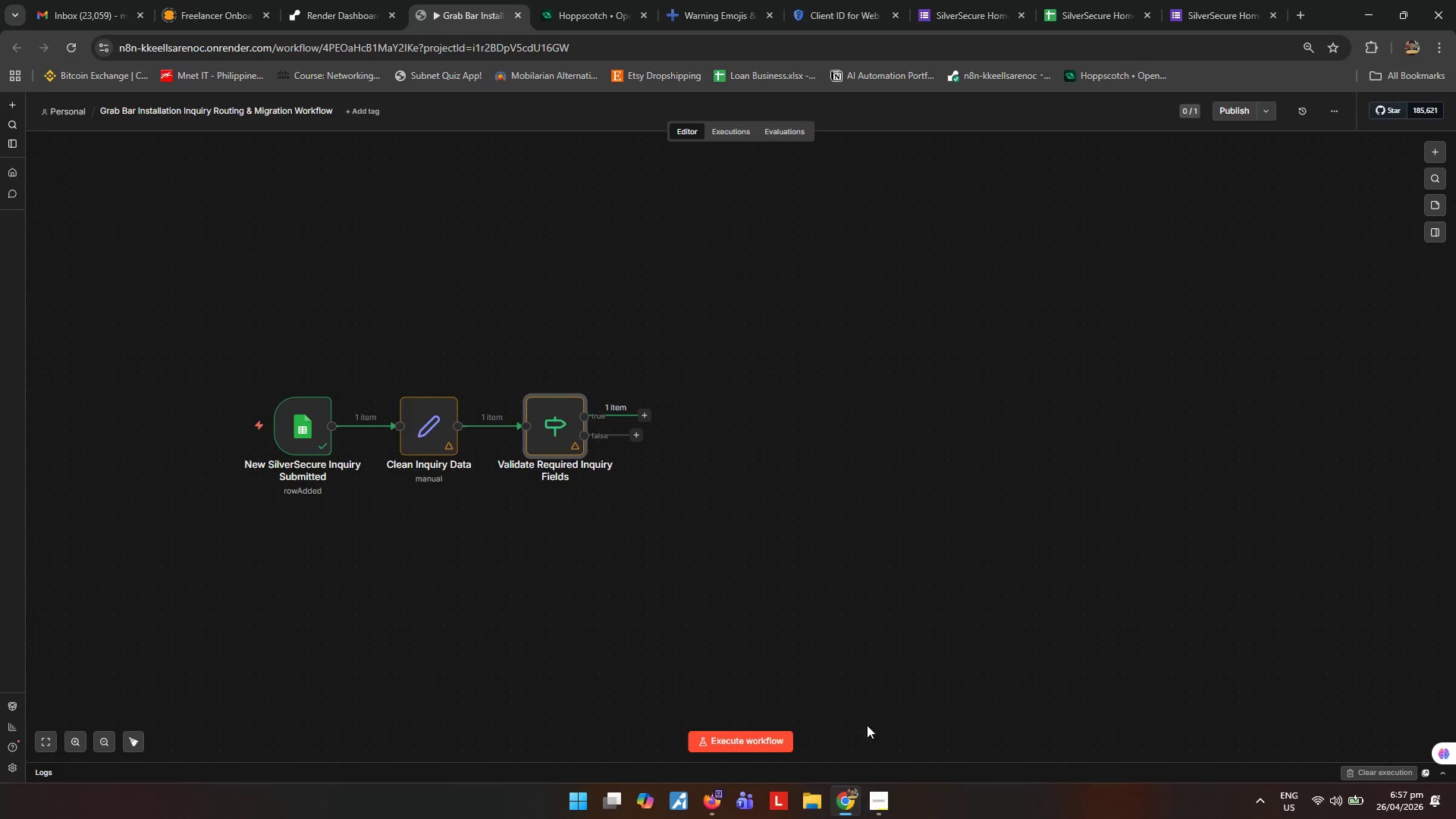 
mouse_move([843, 805])
 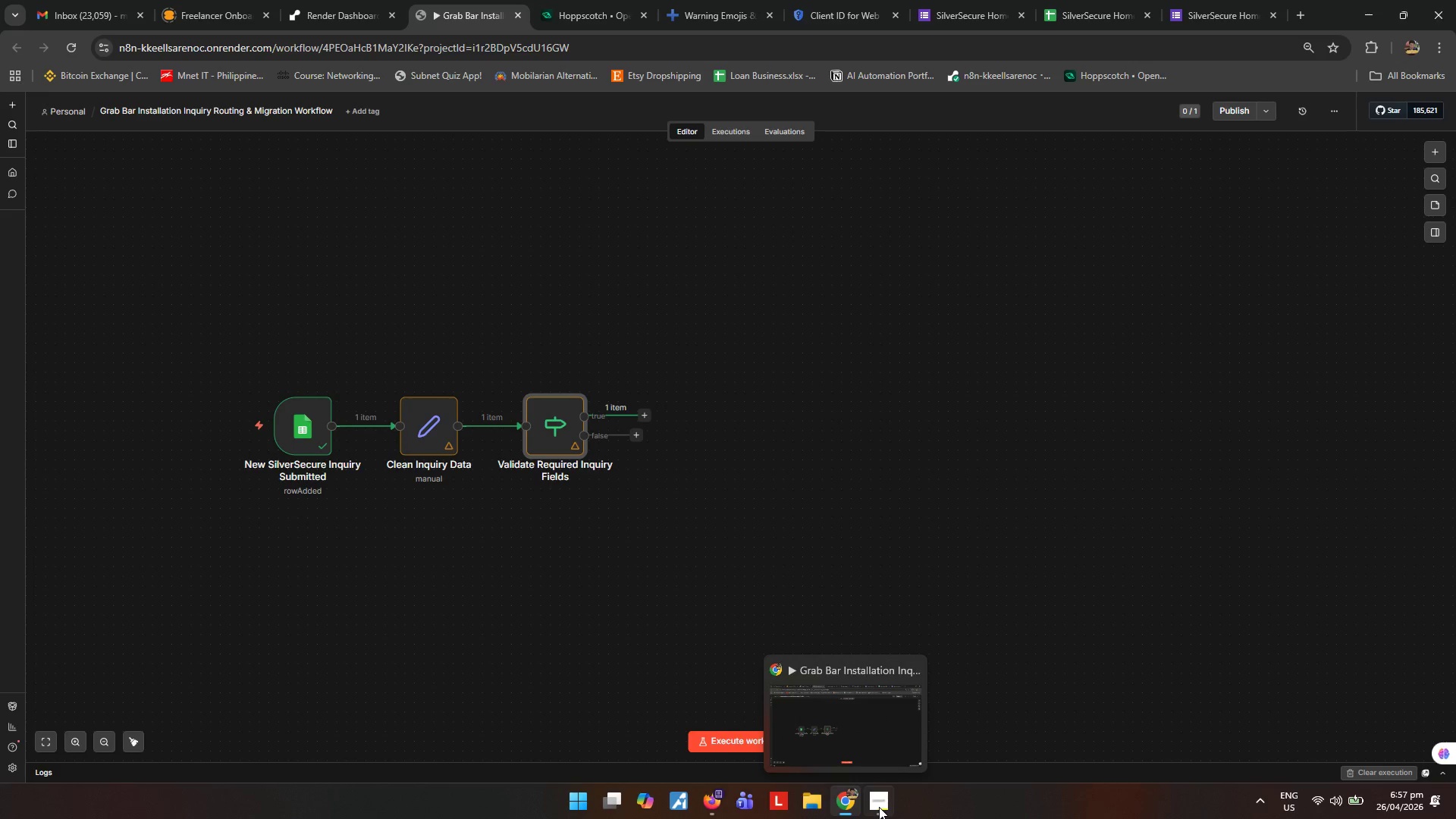 
left_click([879, 807])